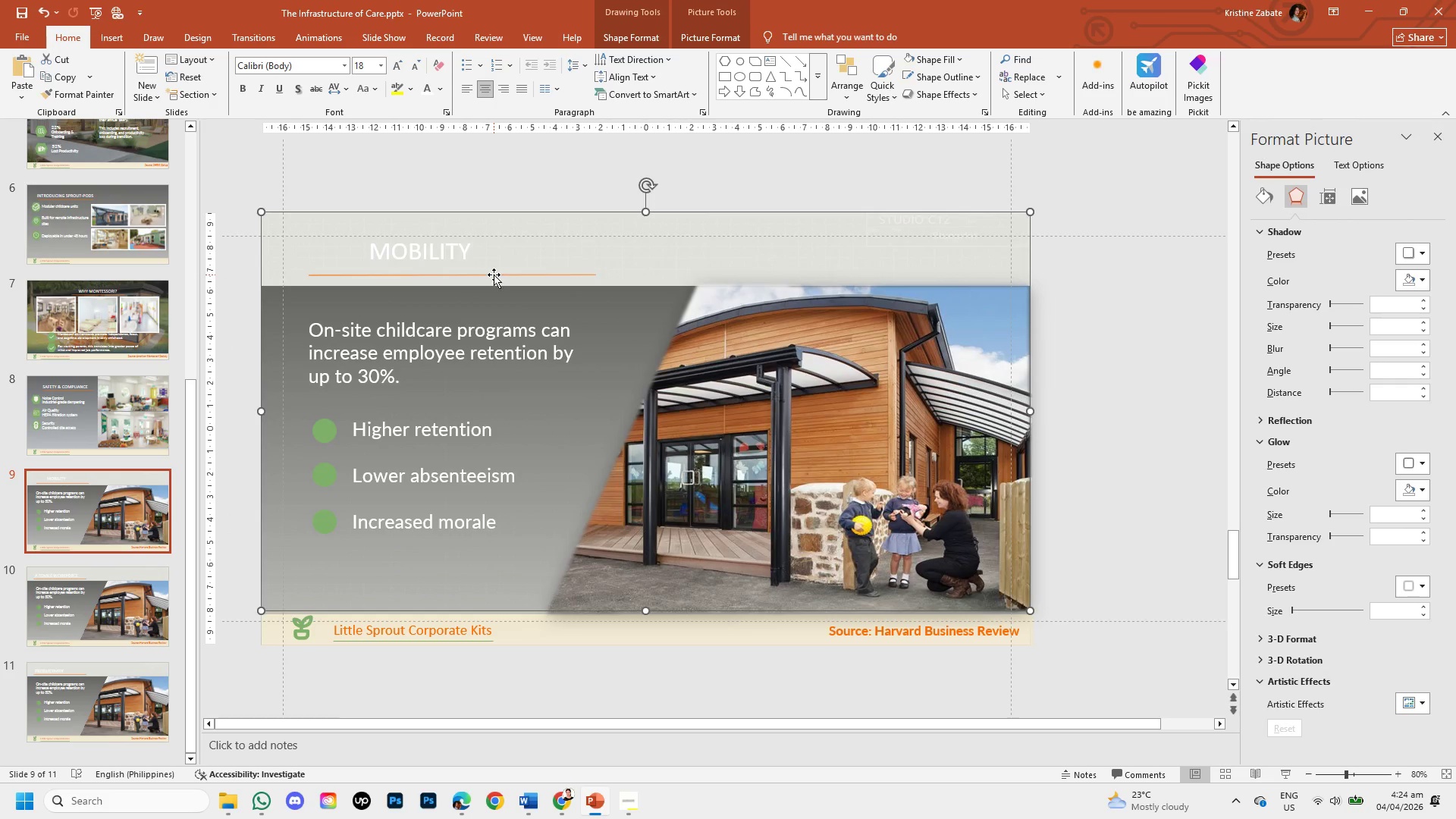 
triple_click([494, 275])
 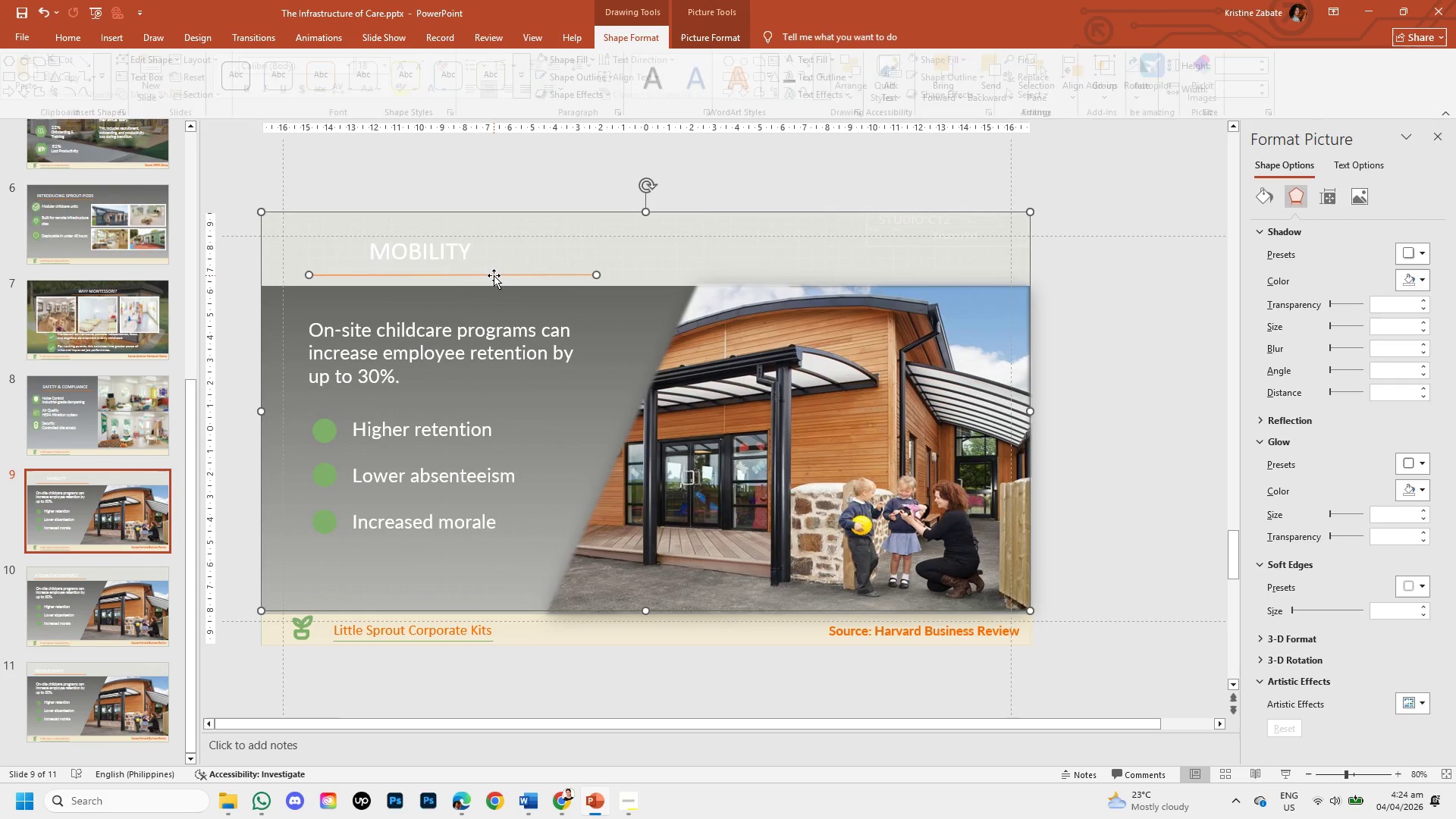 
left_click_drag(start_coordinate=[494, 275], to_coordinate=[483, 275])
 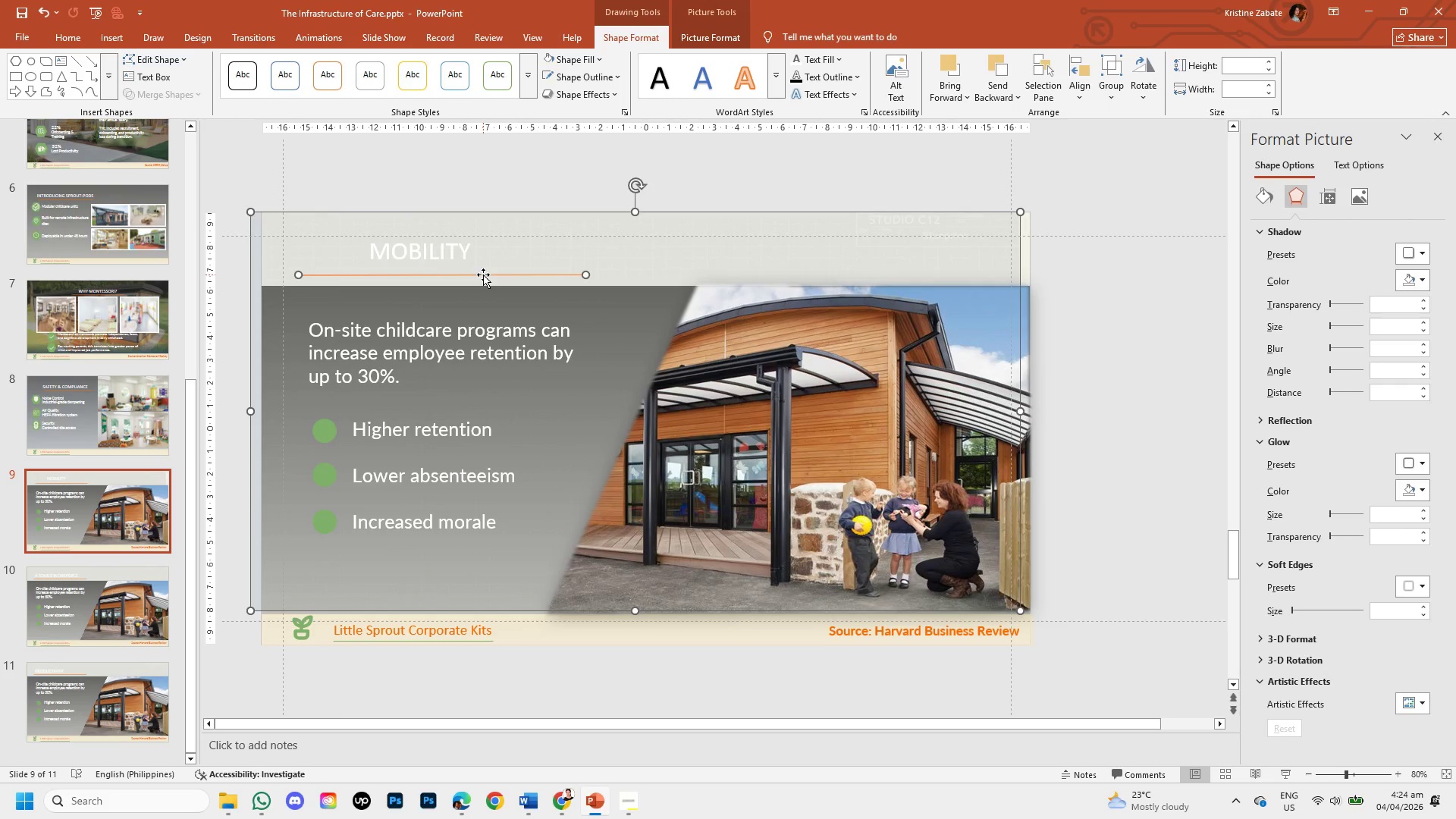 
key(Control+Z)
 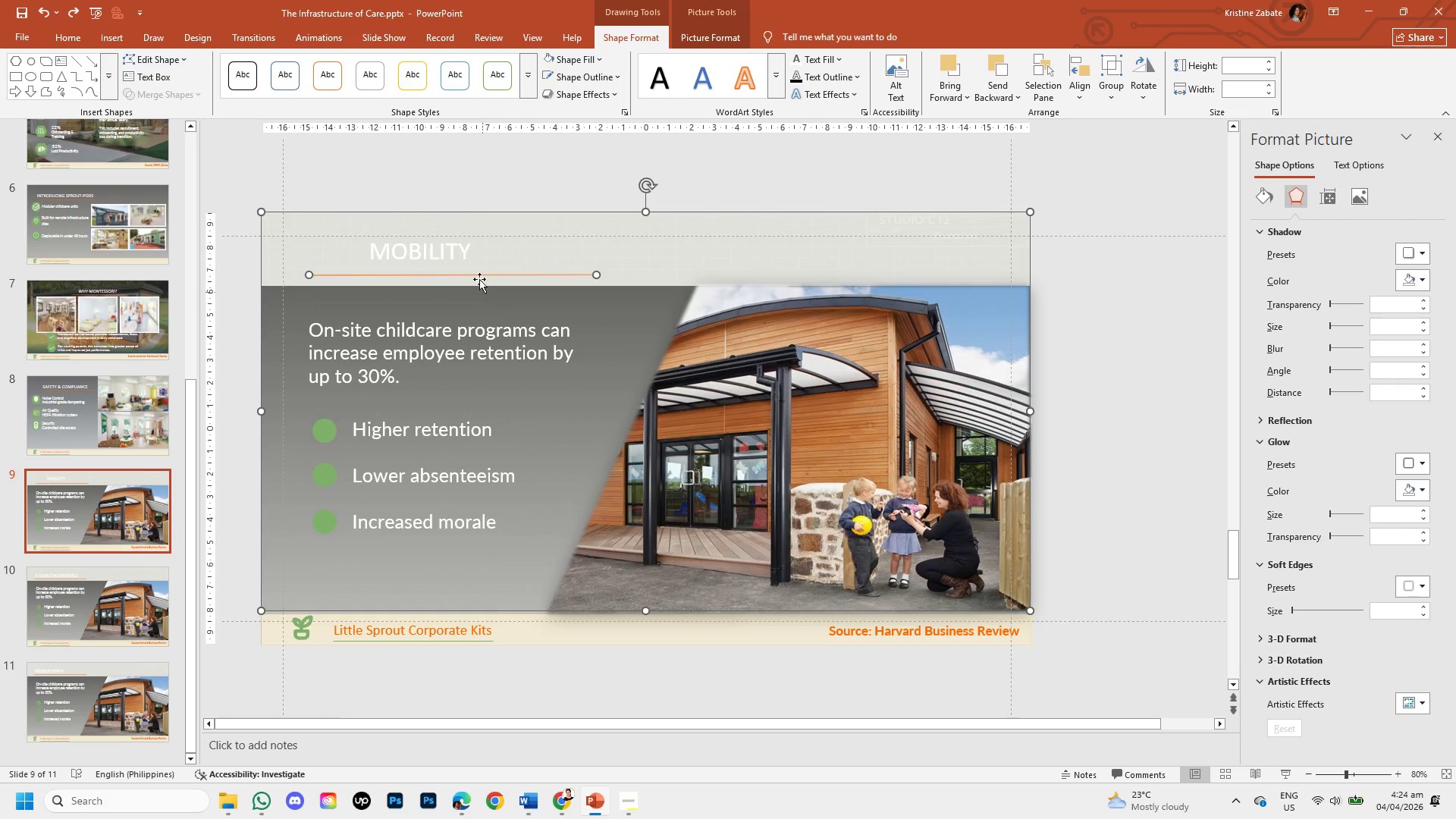 
left_click([469, 197])
 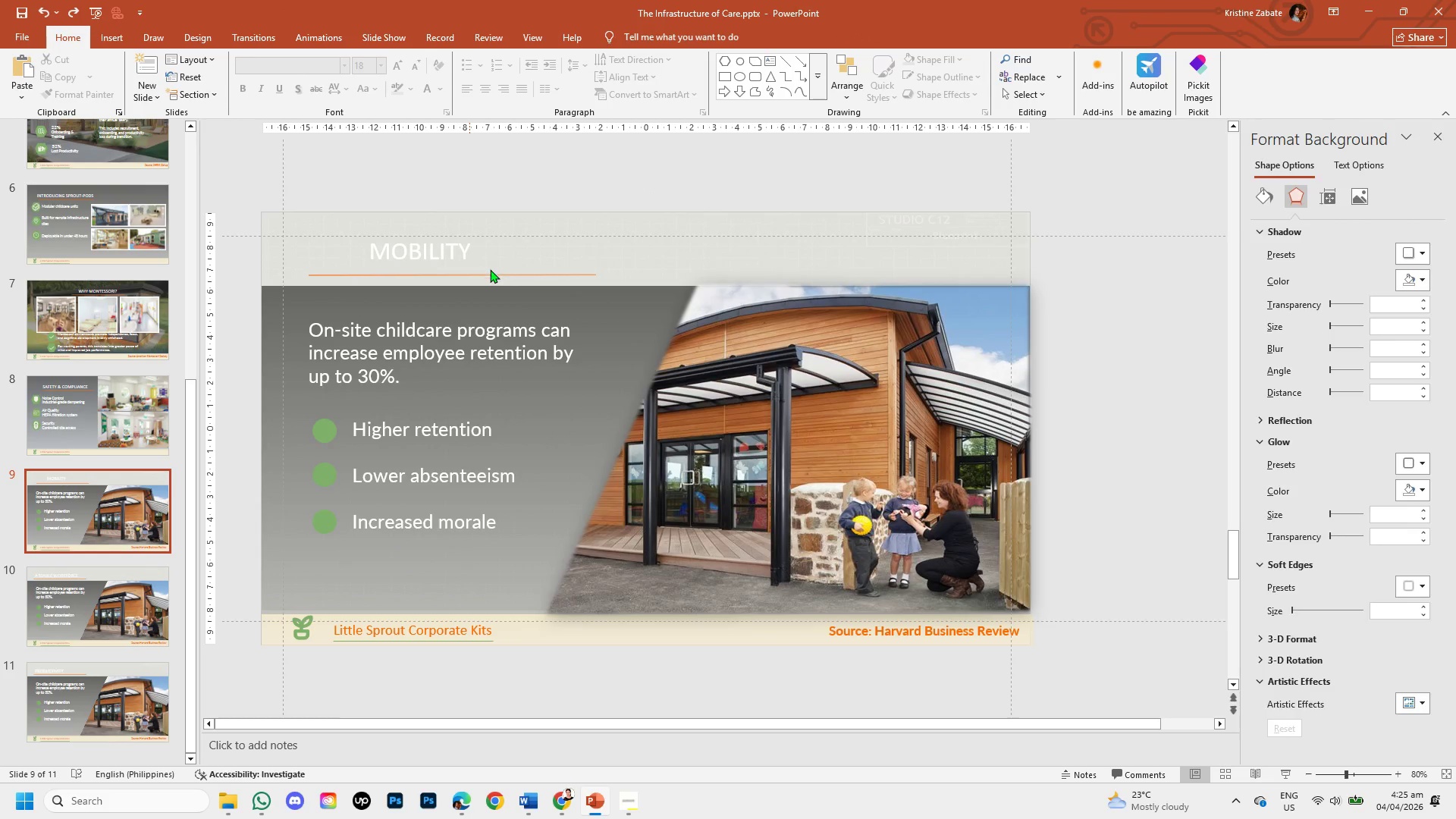 
left_click_drag(start_coordinate=[491, 271], to_coordinate=[492, 275])
 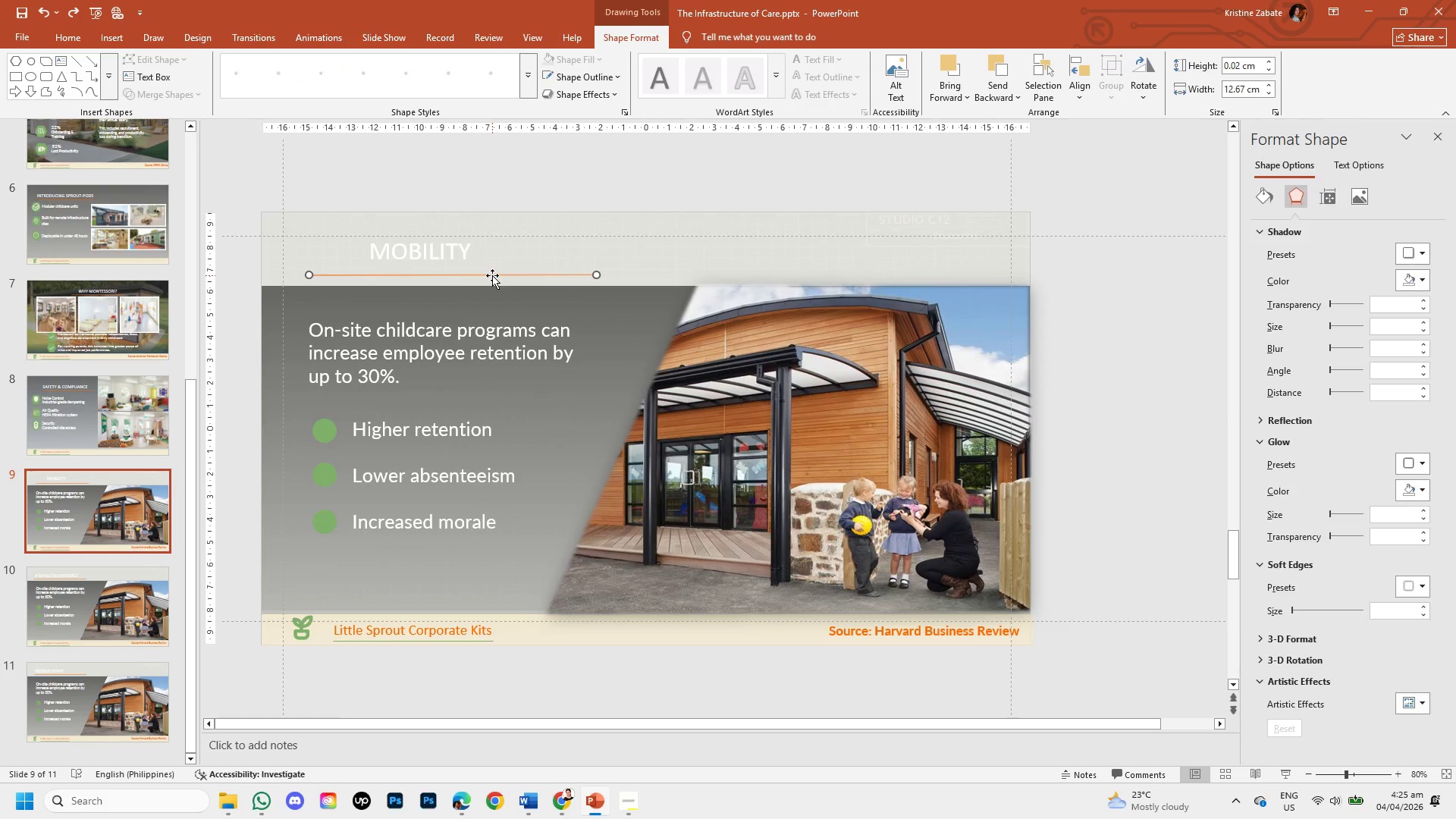 
left_click([492, 275])
 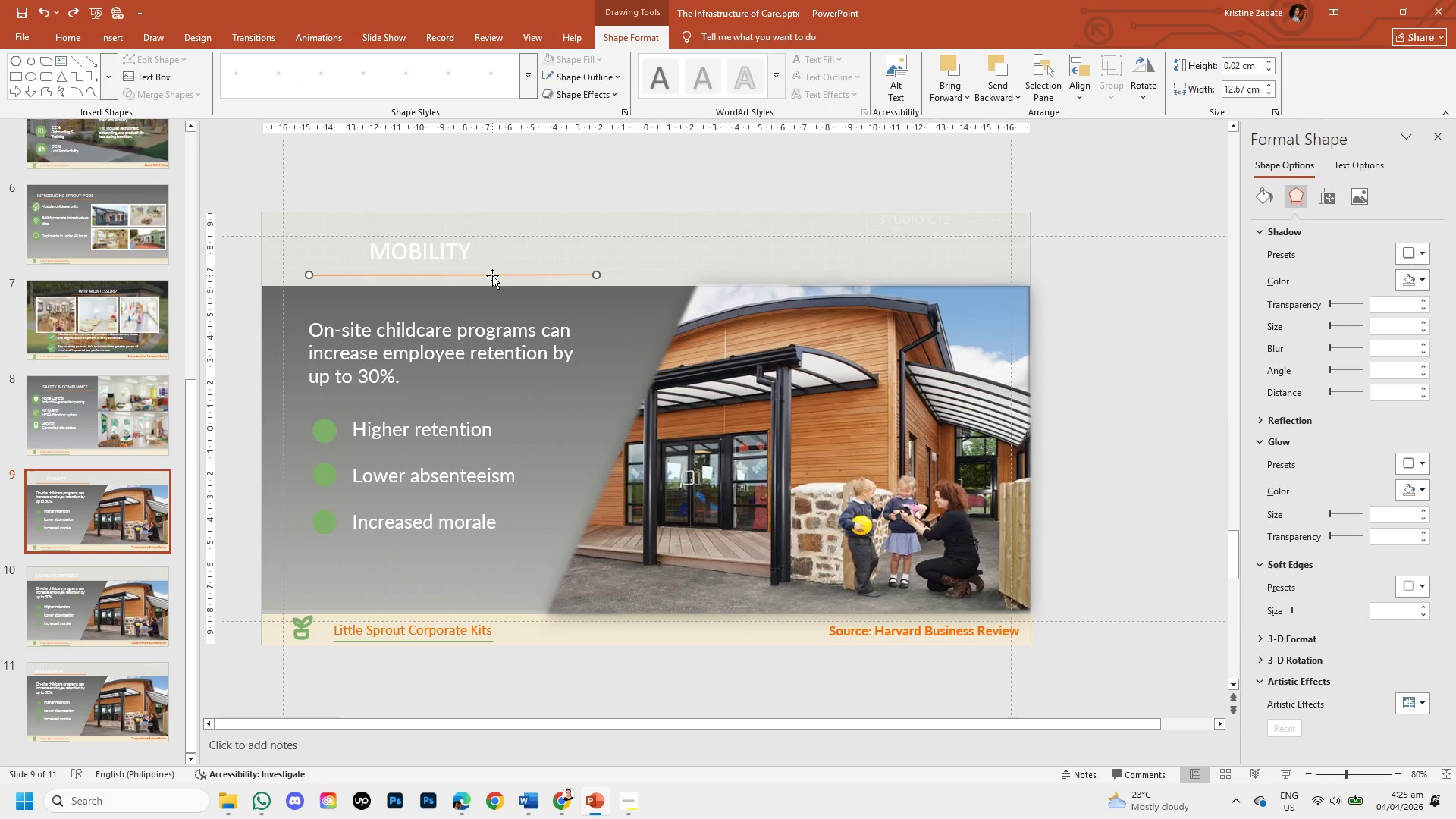 
left_click_drag(start_coordinate=[492, 275], to_coordinate=[484, 271])
 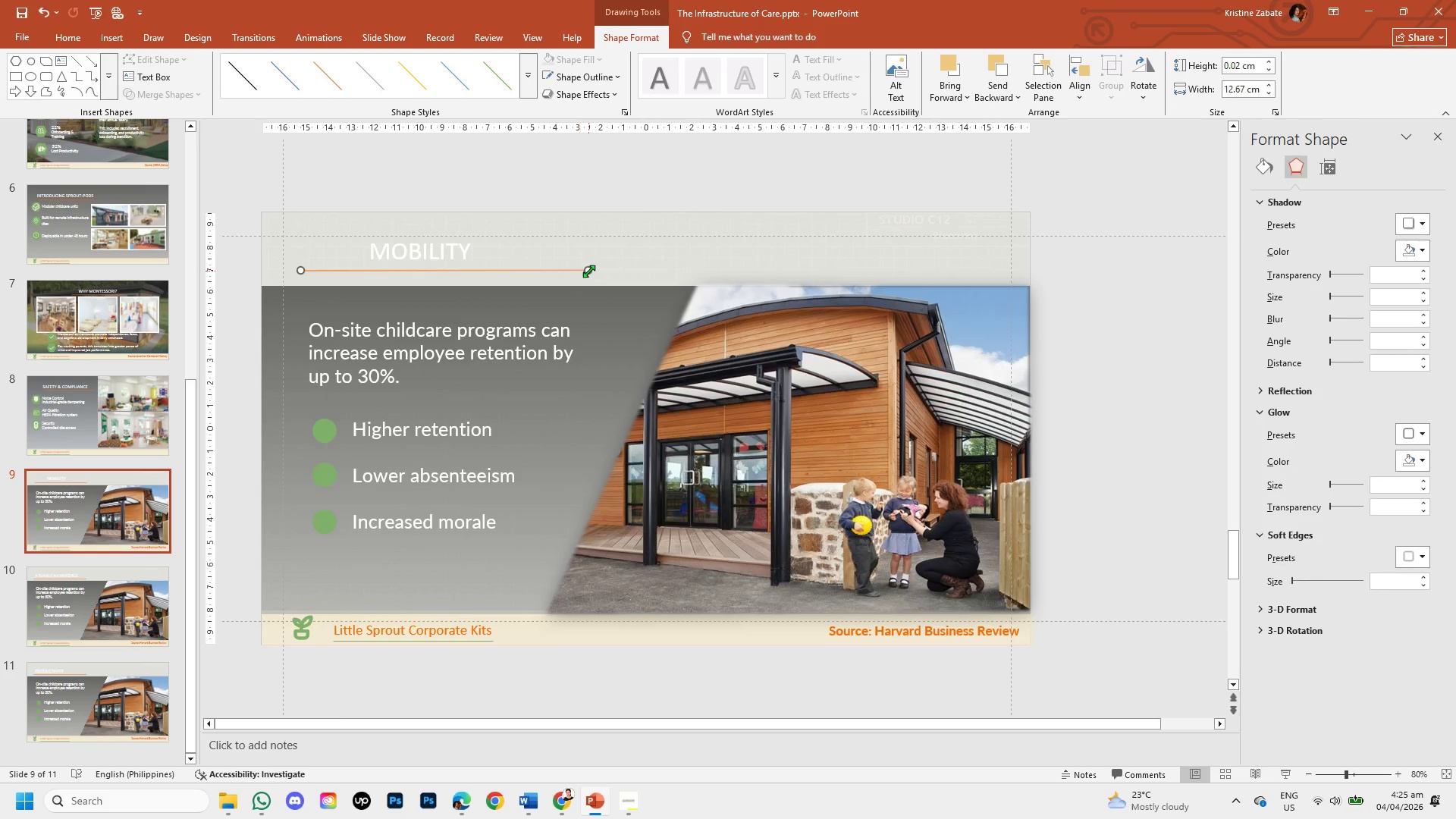 
left_click_drag(start_coordinate=[592, 269], to_coordinate=[487, 269])
 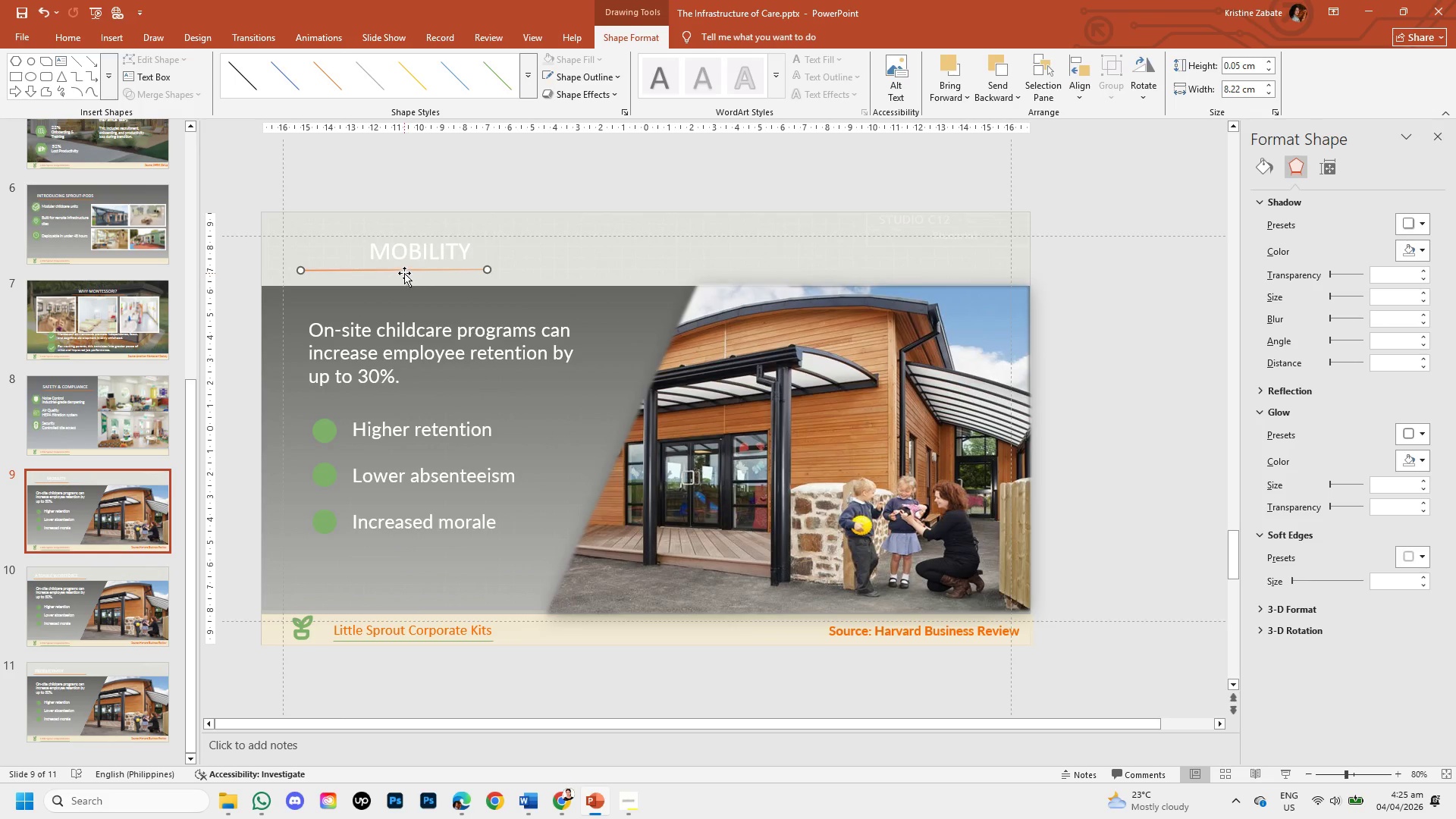 
left_click_drag(start_coordinate=[404, 271], to_coordinate=[447, 271])
 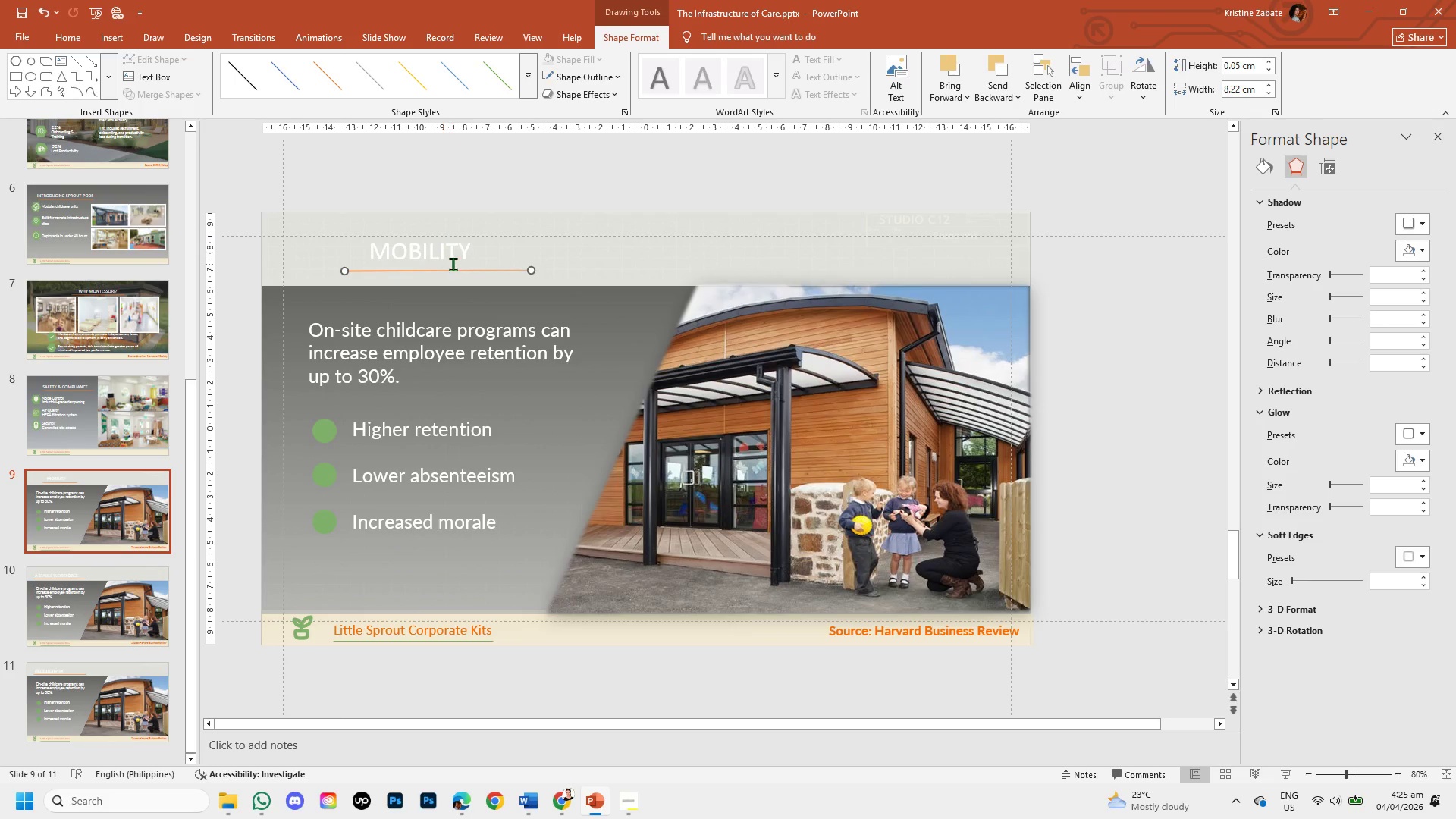 
left_click([447, 255])
 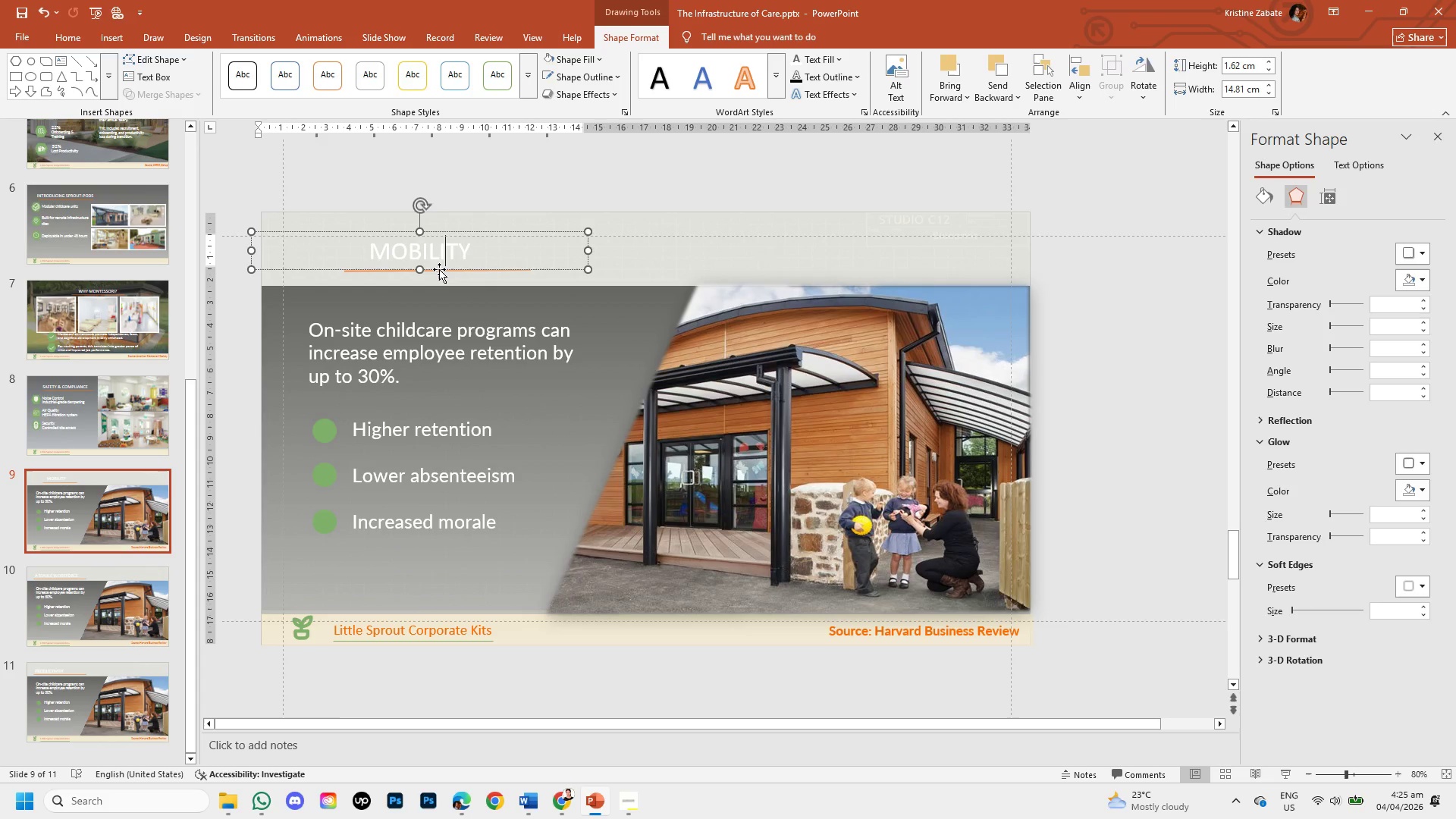 
key(ArrowDown)
 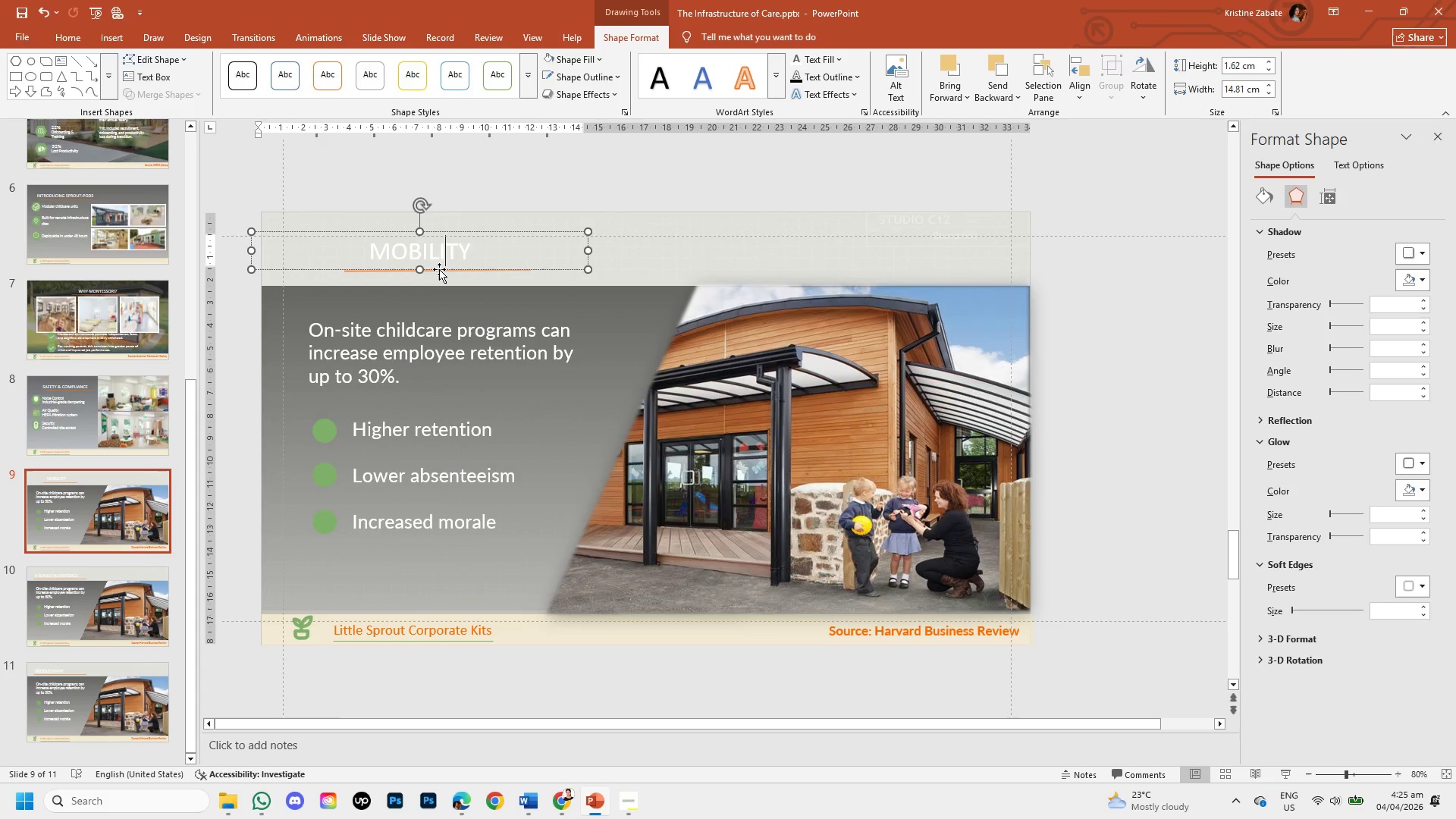 
key(ArrowDown)
 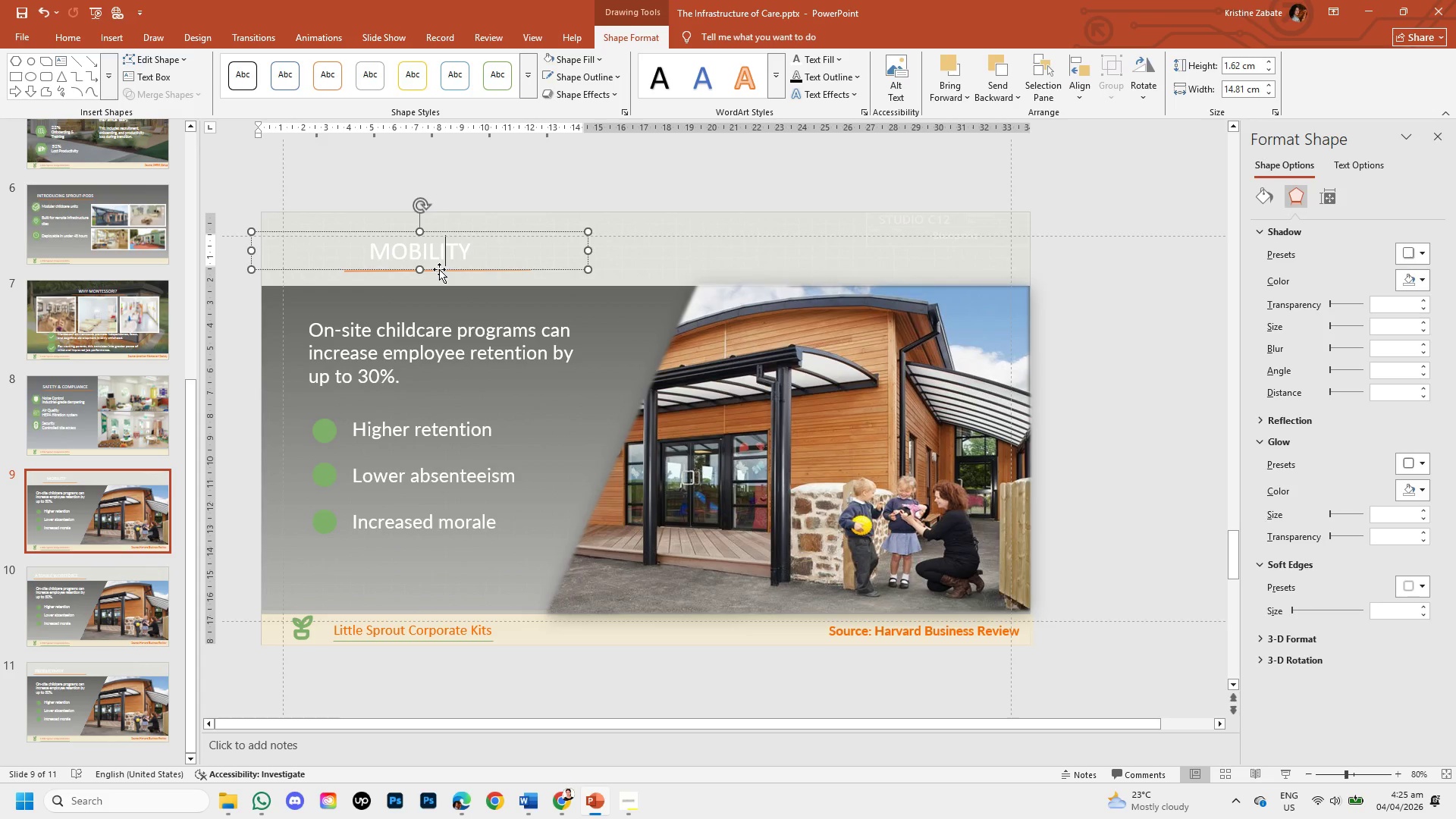 
key(ArrowDown)
 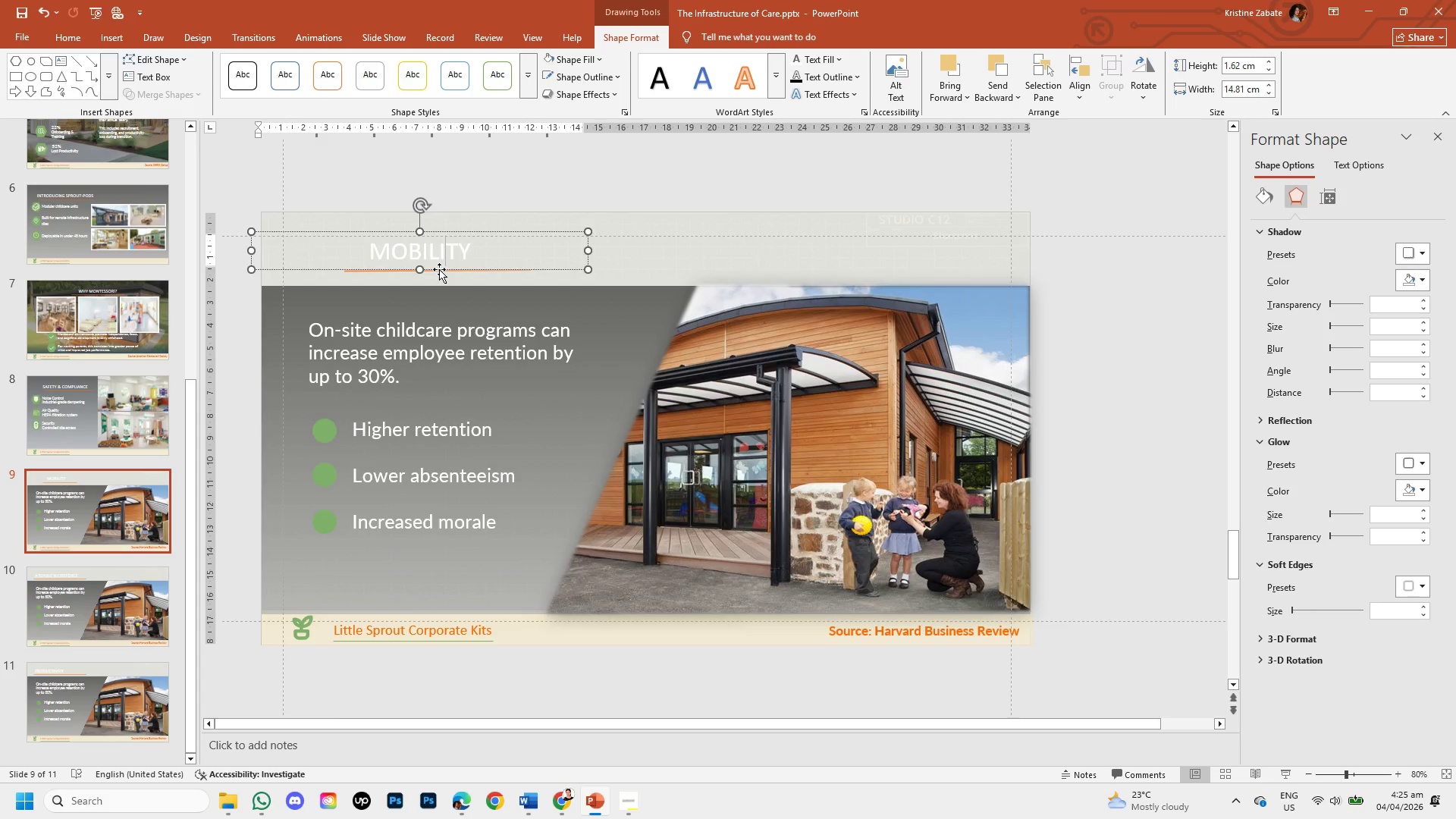 
left_click([439, 269])
 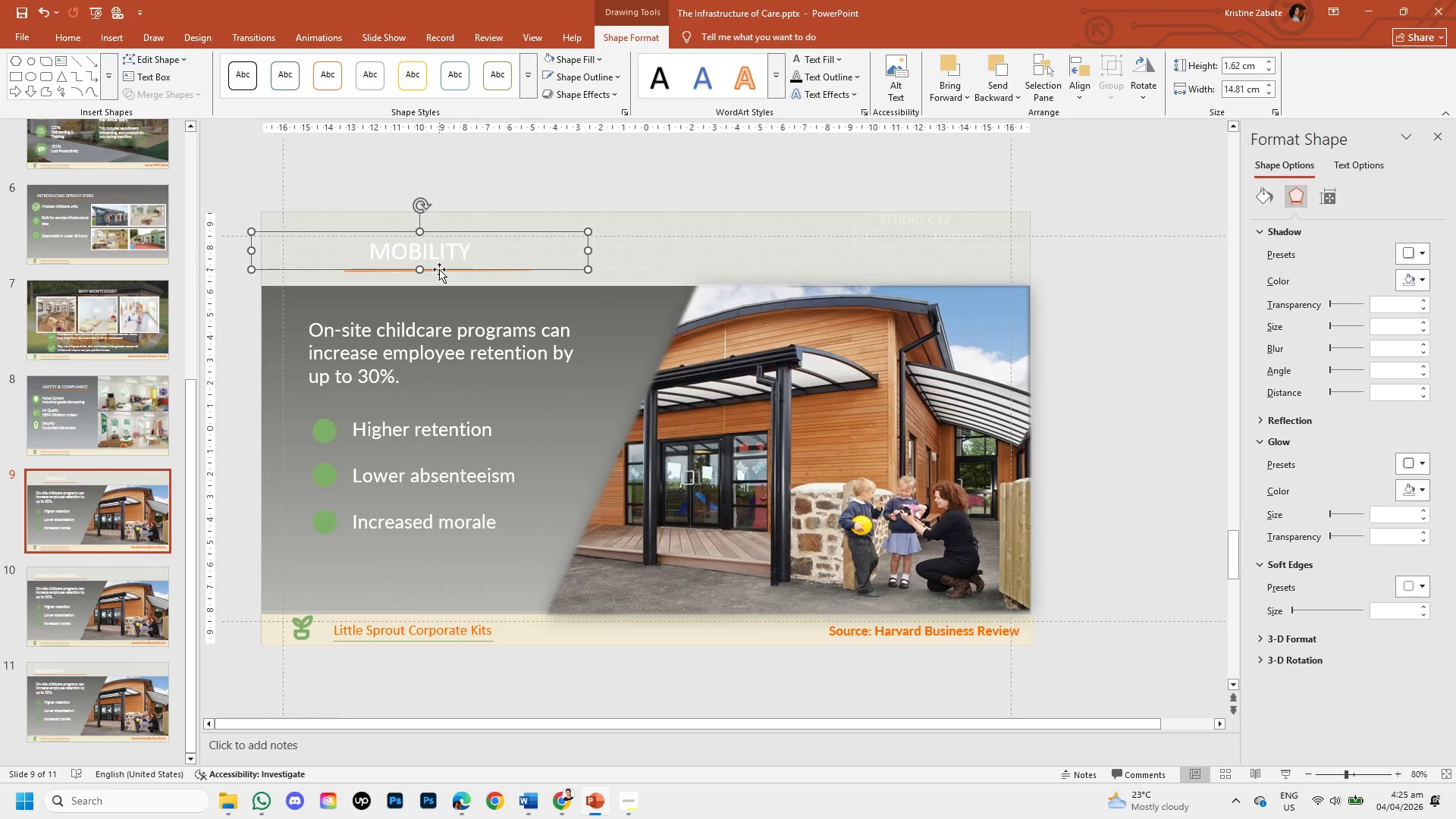 
key(ArrowDown)
 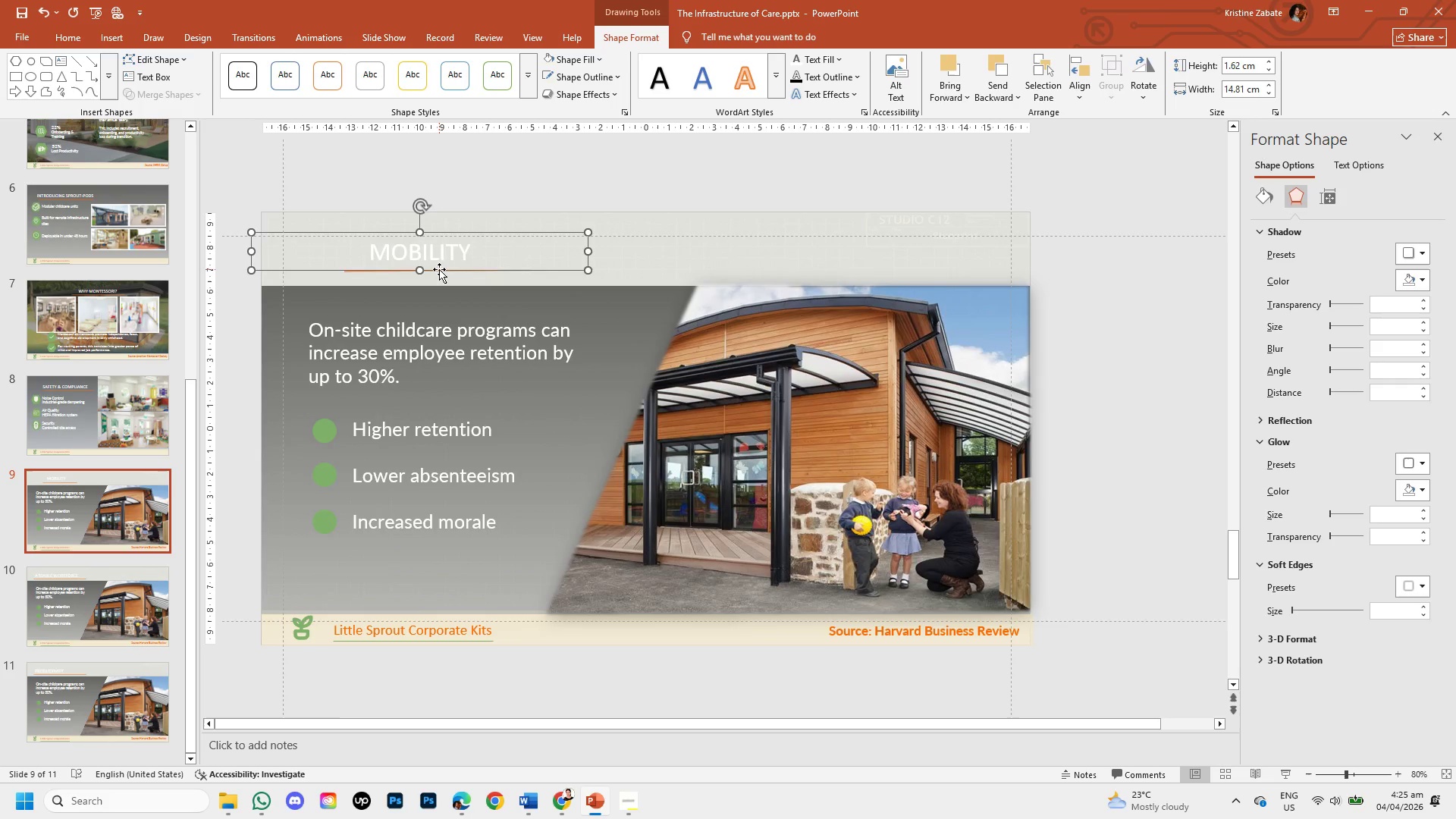 
key(ArrowDown)
 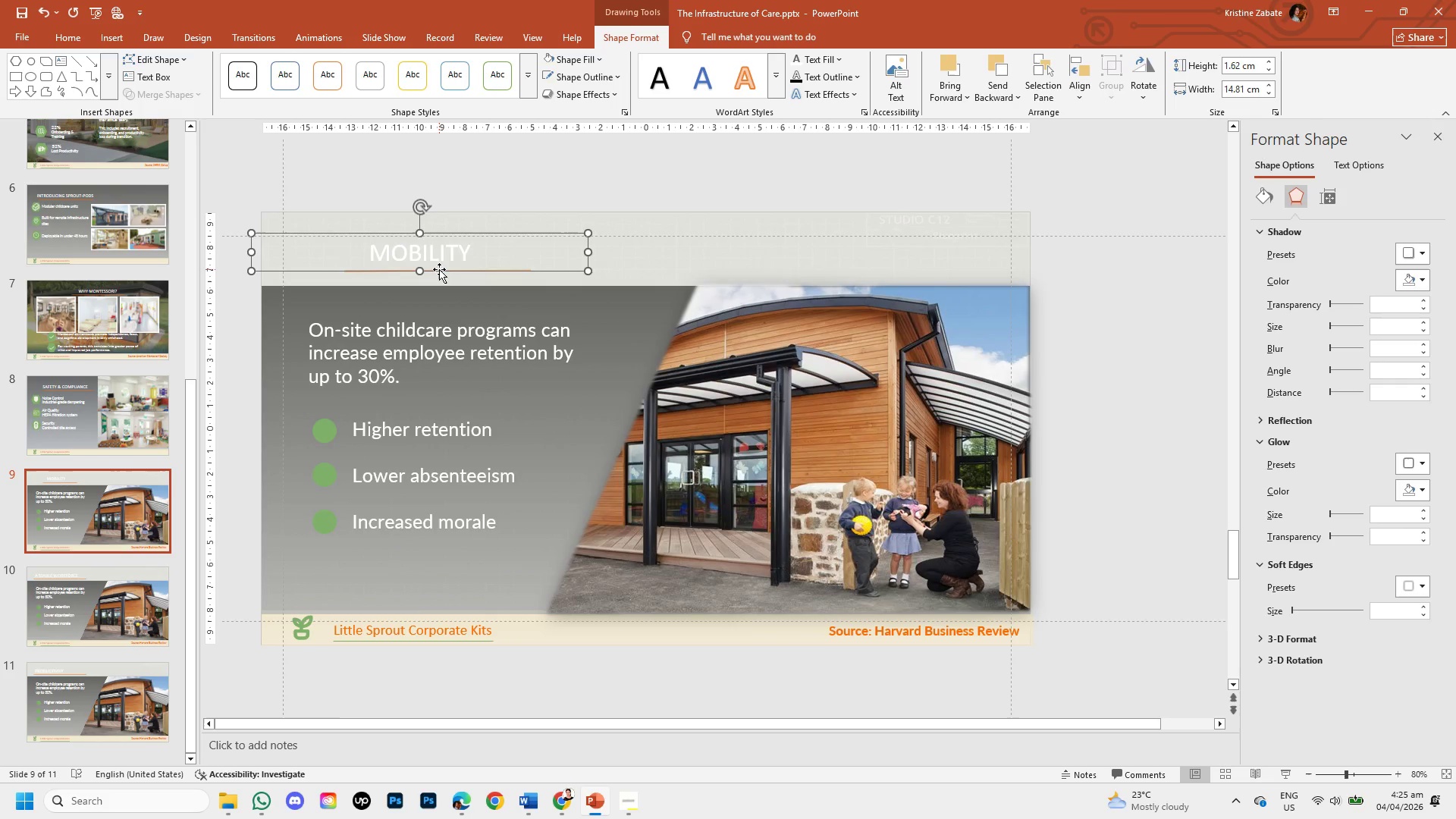 
key(ArrowDown)
 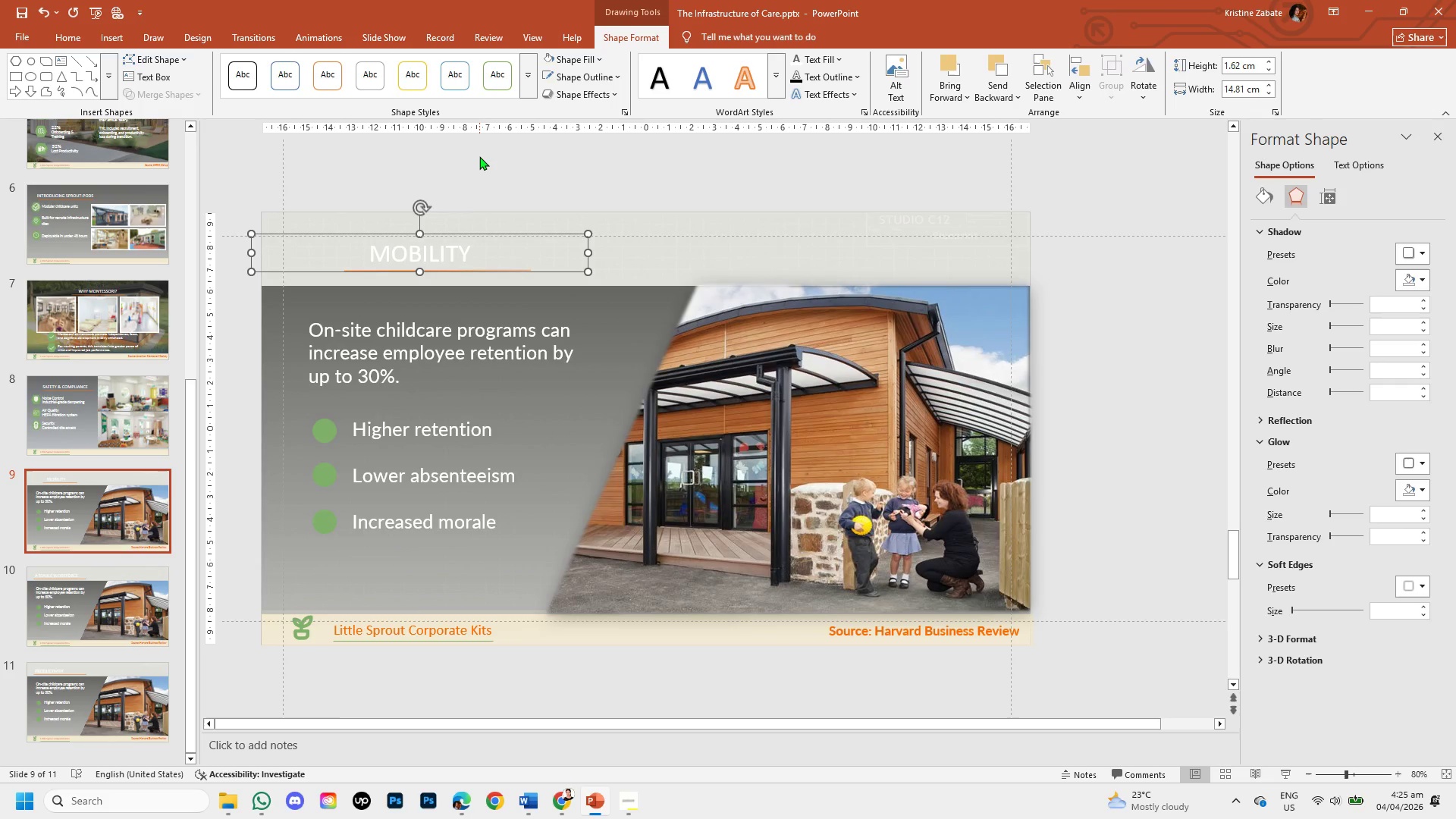 
left_click([479, 153])
 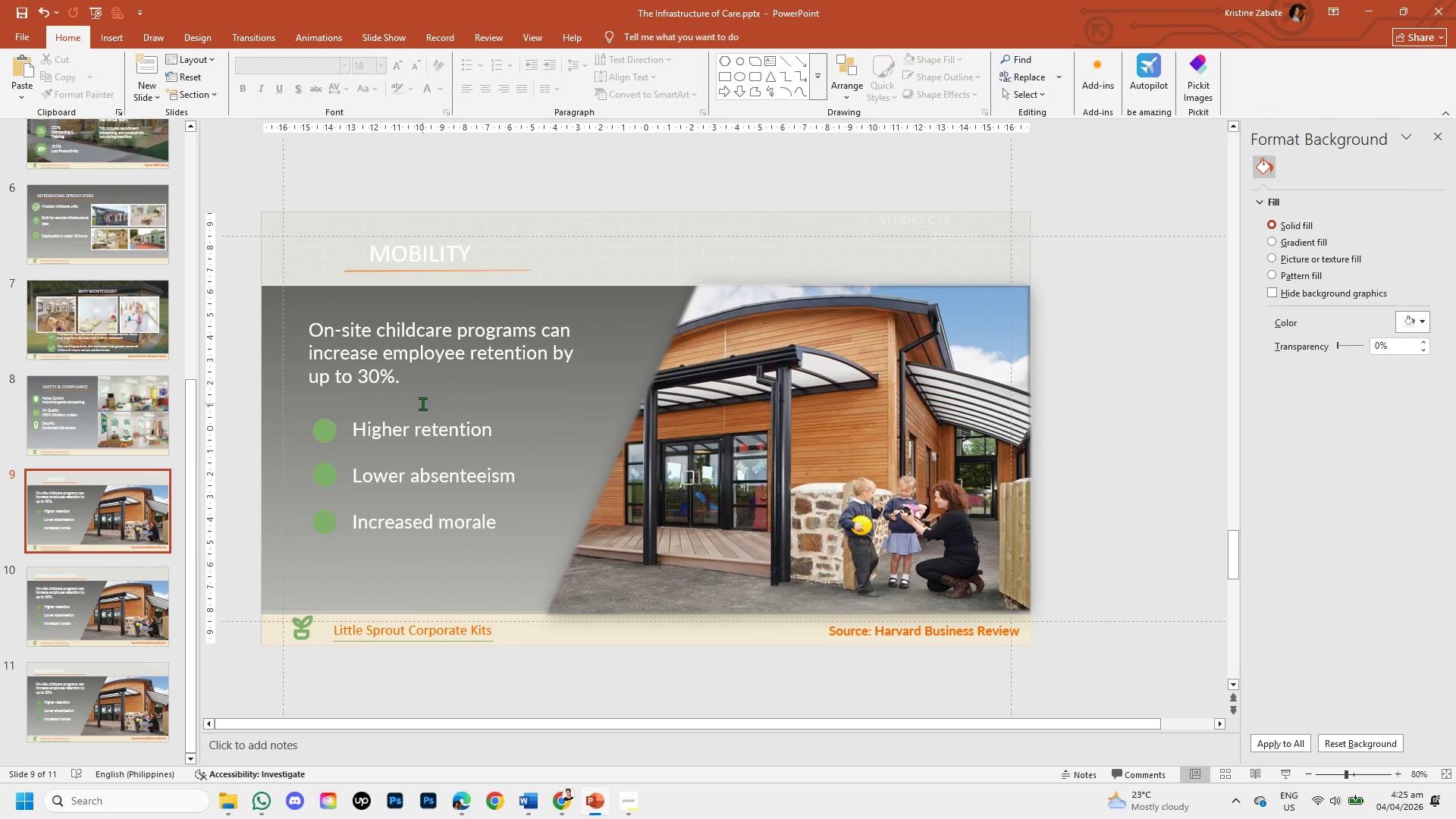 
left_click_drag(start_coordinate=[751, 434], to_coordinate=[951, 440])
 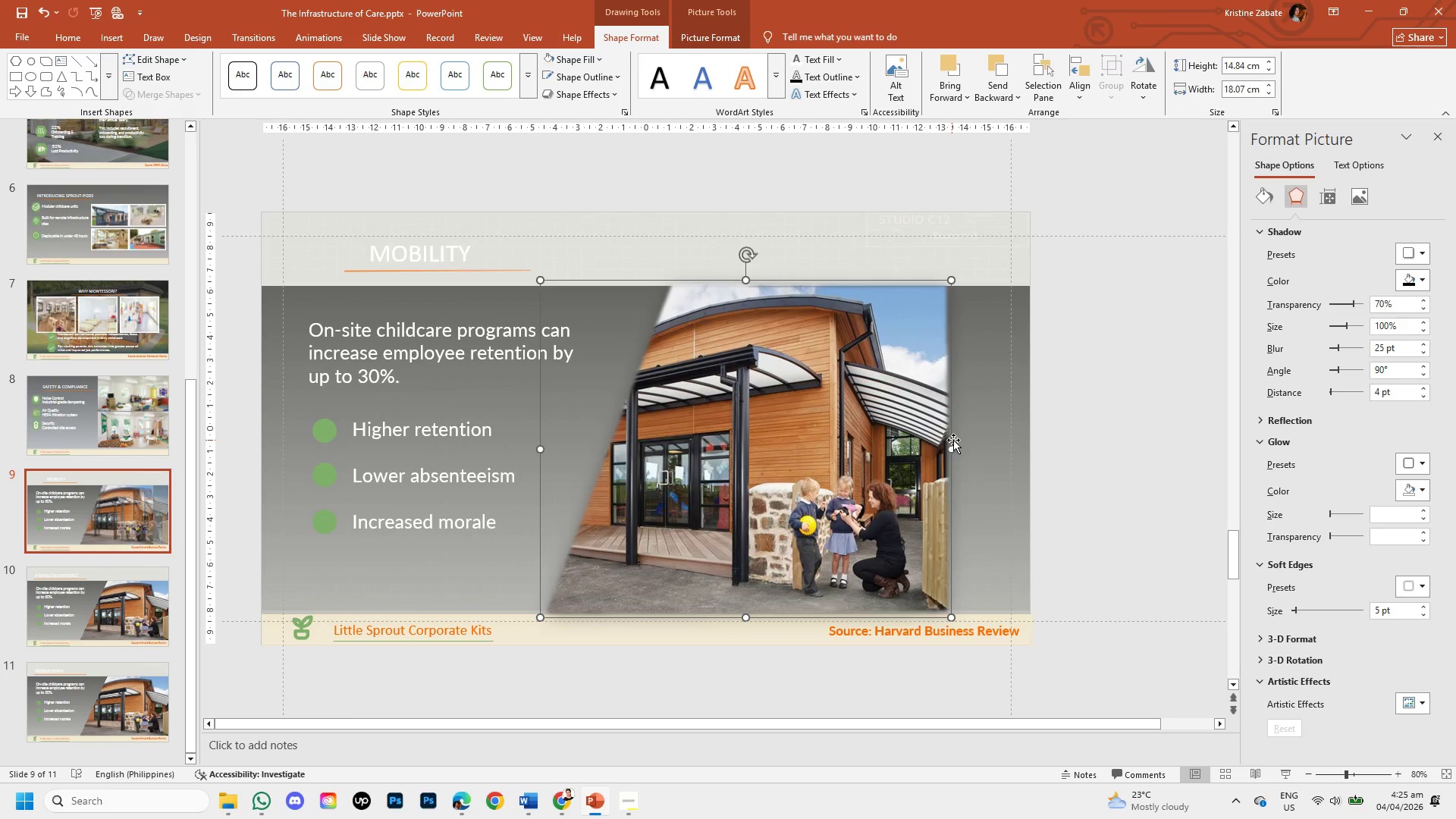 
key(Control+Z)
 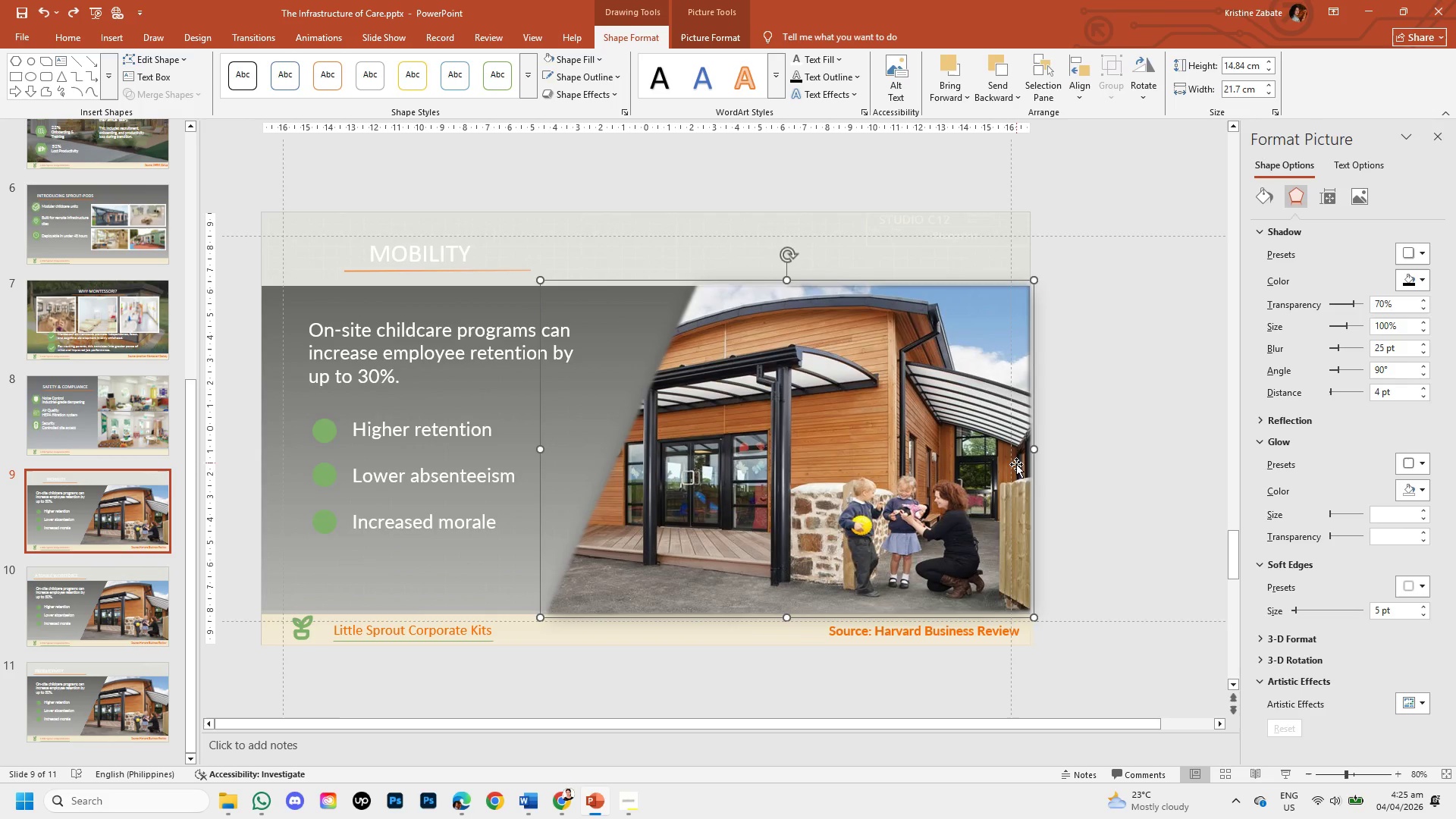 
double_click([1022, 473])
 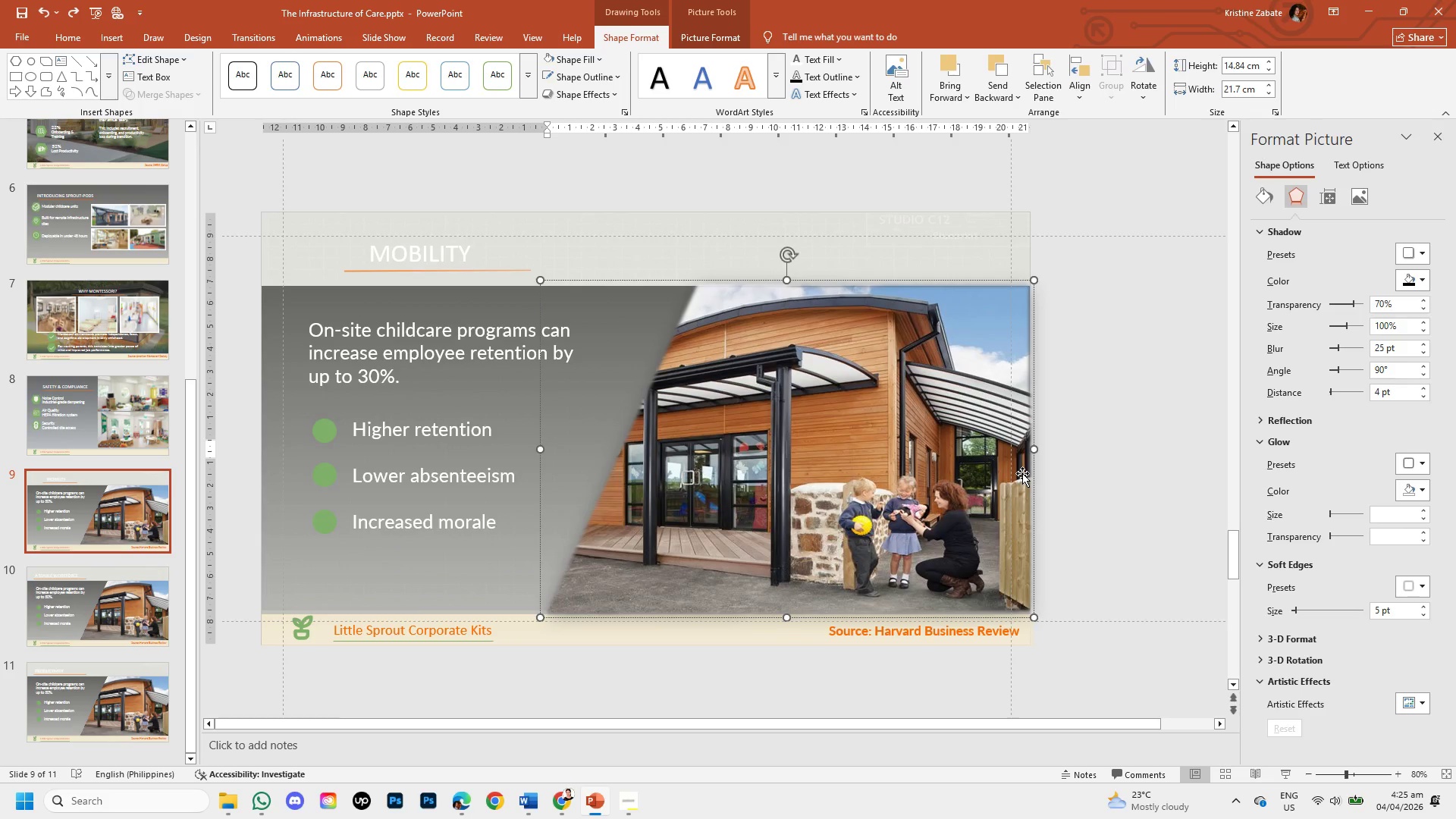 
key(Backspace)
 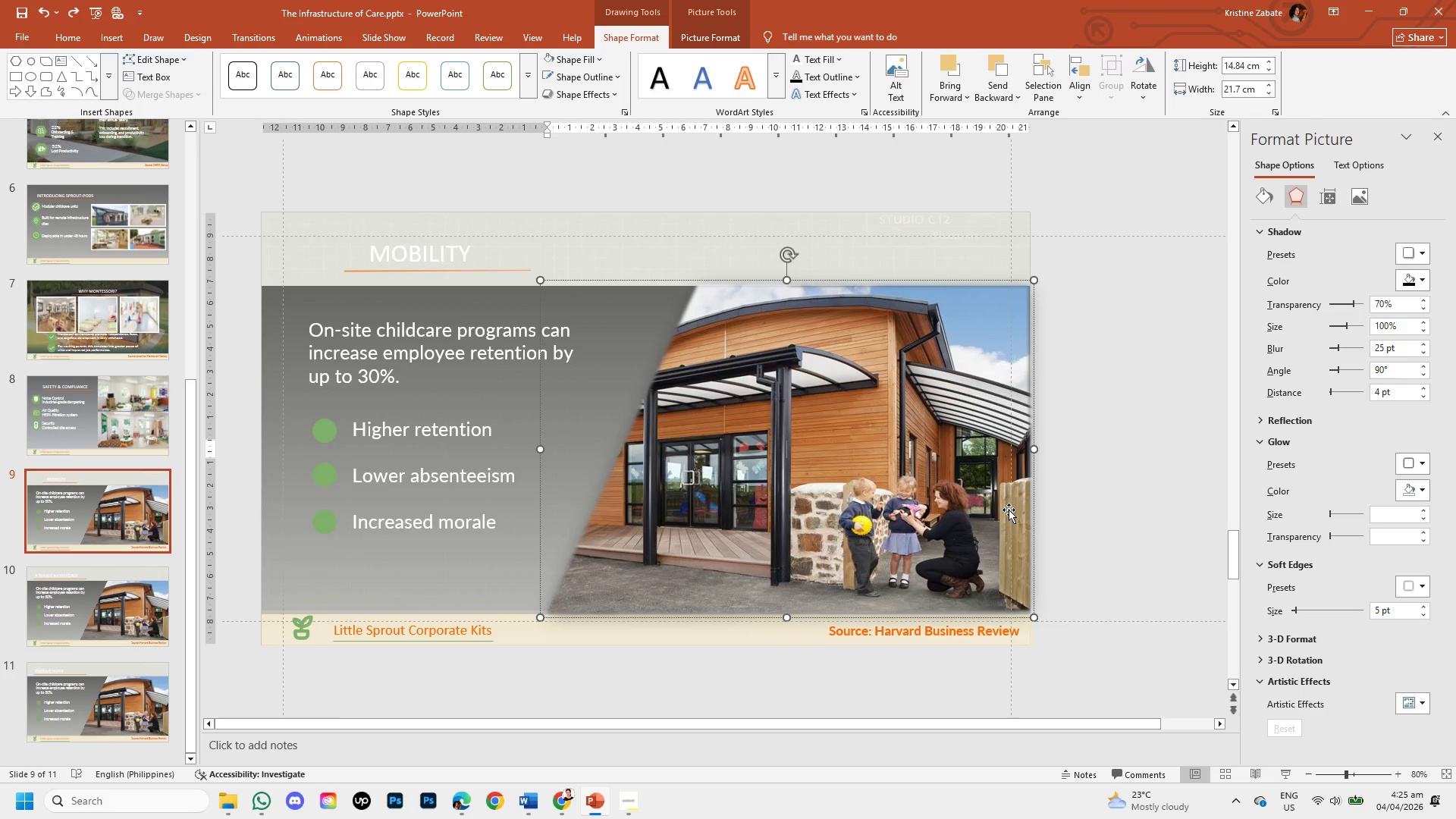 
left_click_drag(start_coordinate=[1015, 544], to_coordinate=[1019, 542])
 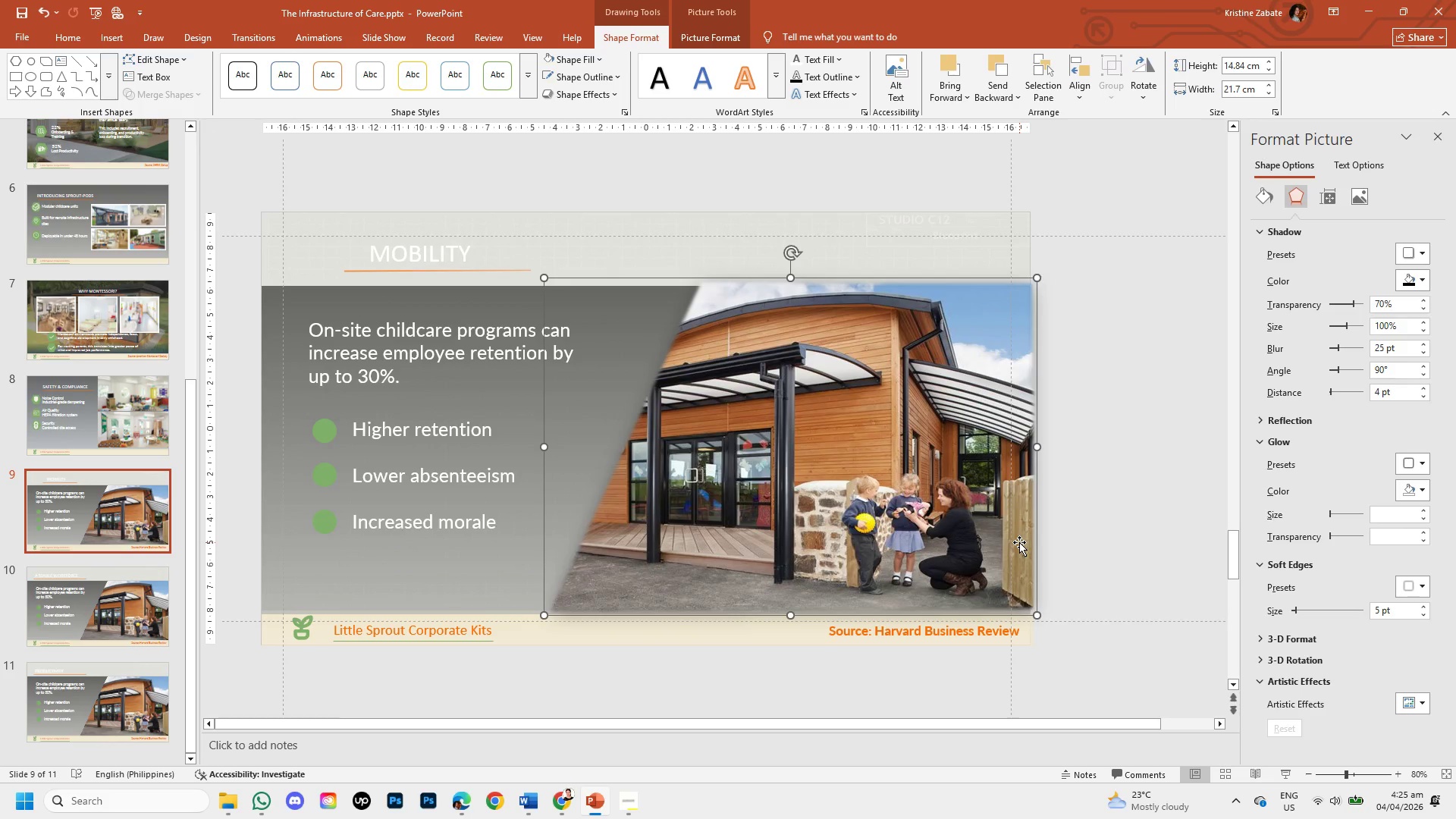 
key(Control+Z)
 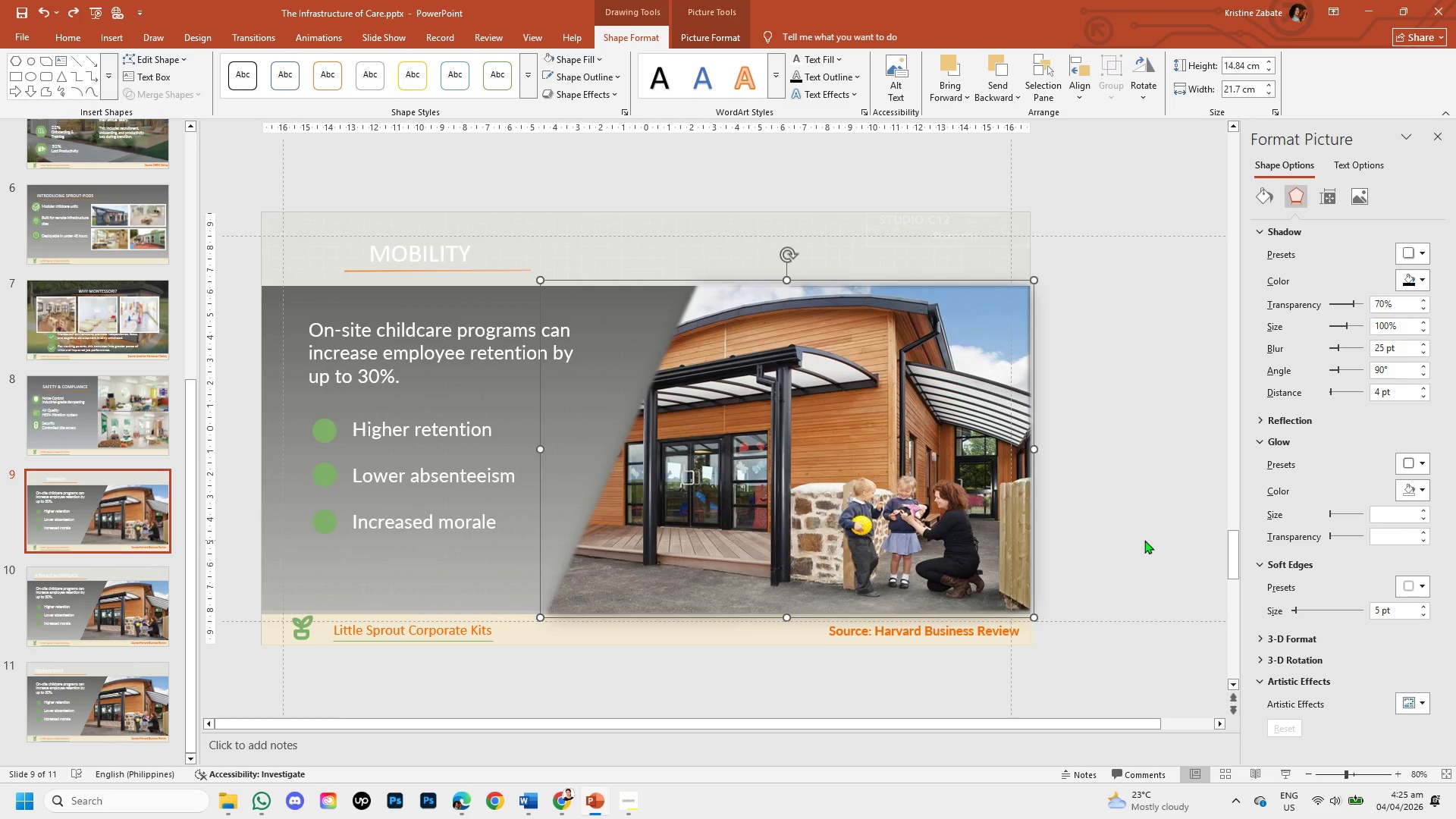 
left_click([1150, 540])
 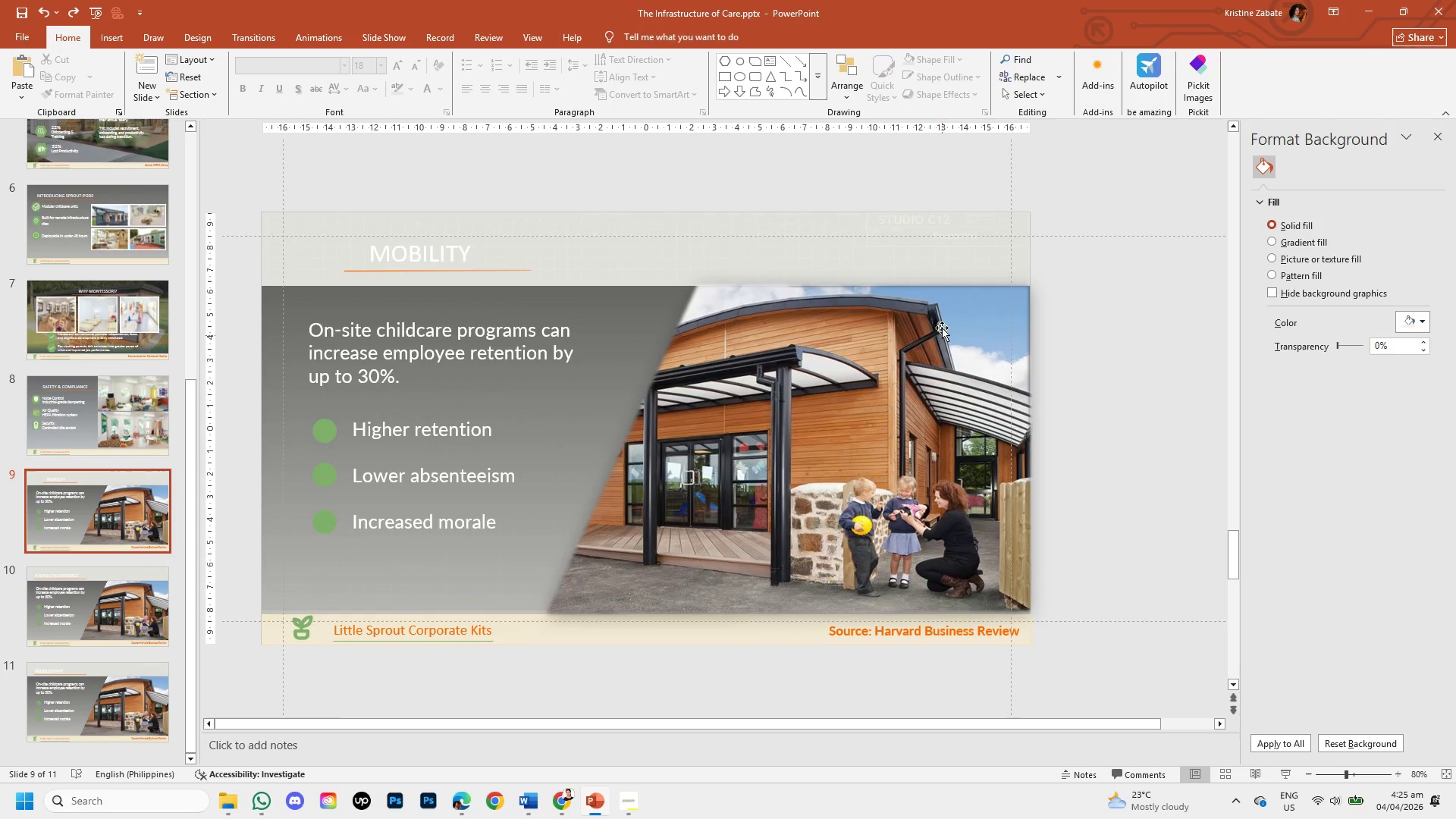 
left_click([951, 251])
 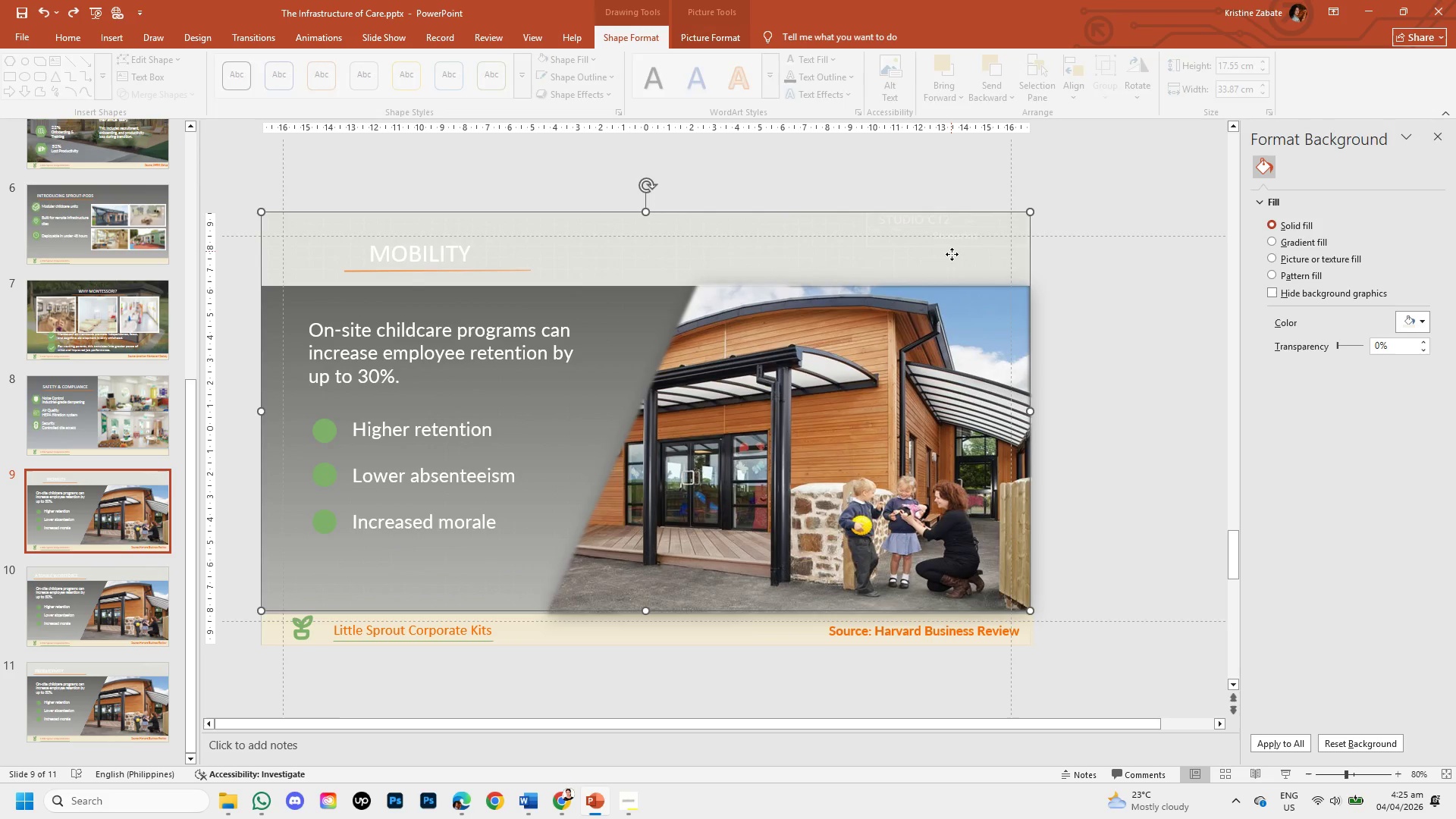 
left_click_drag(start_coordinate=[952, 254], to_coordinate=[911, 256])
 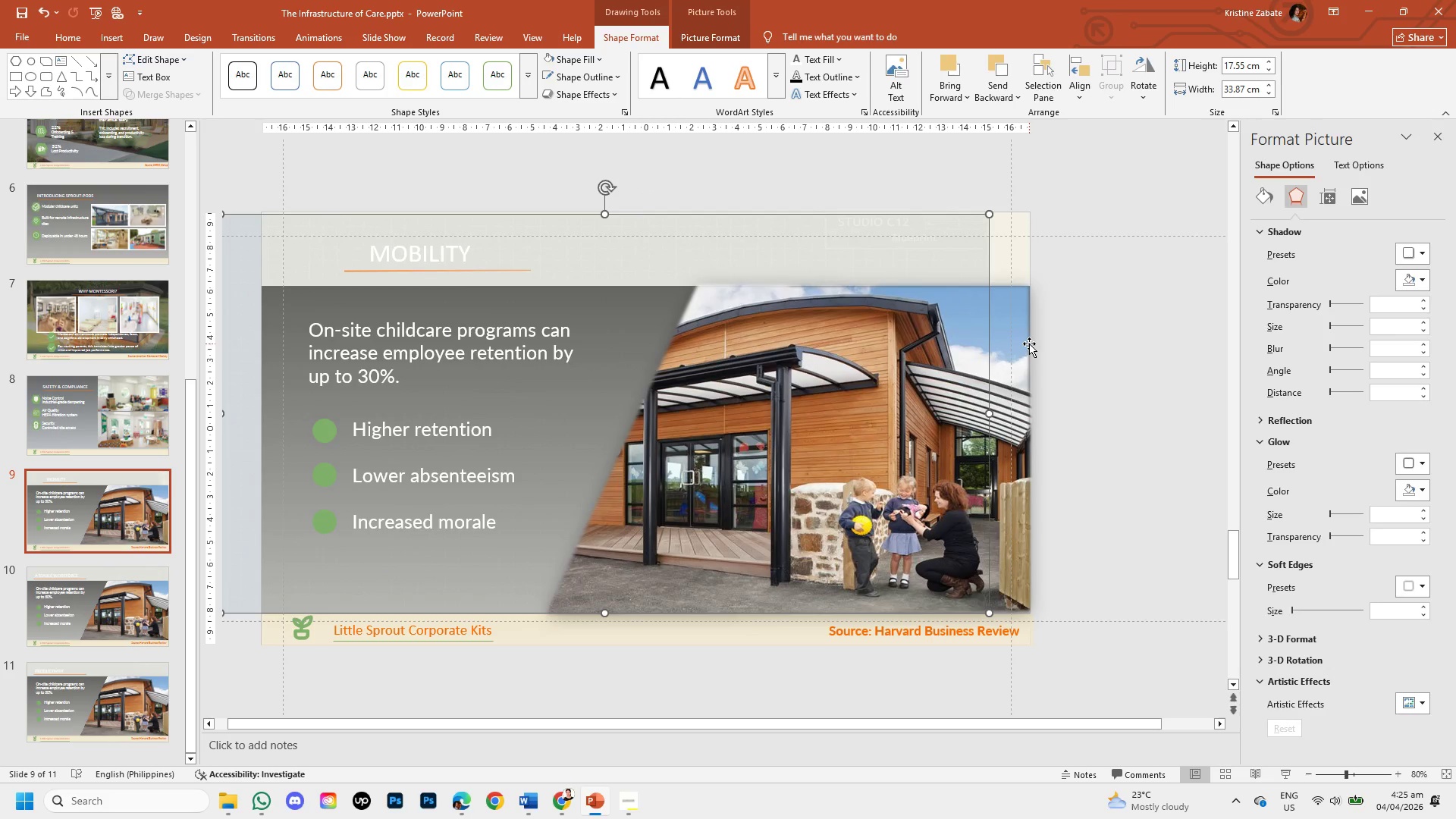 
left_click([1027, 344])
 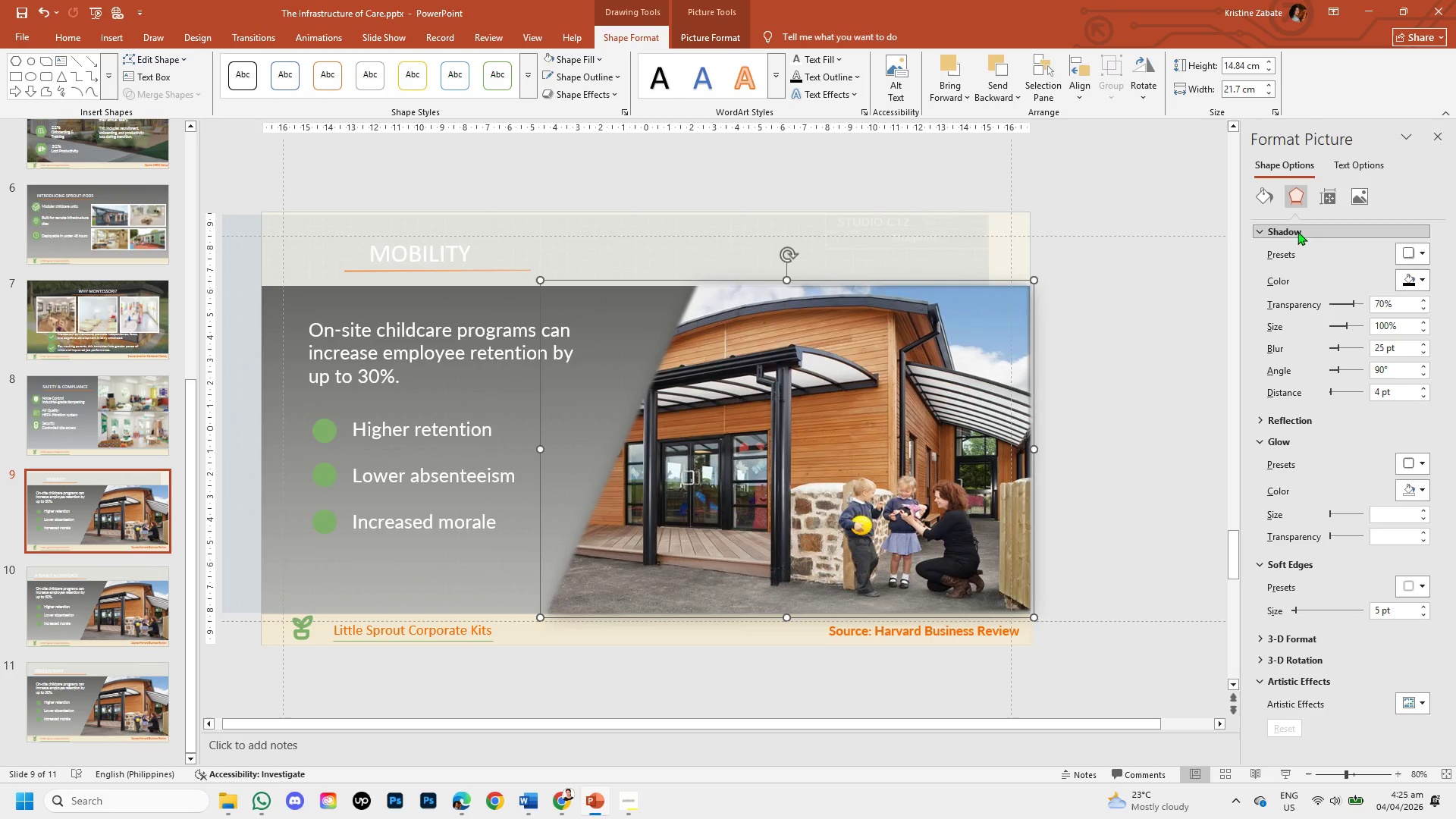 
left_click([1260, 199])
 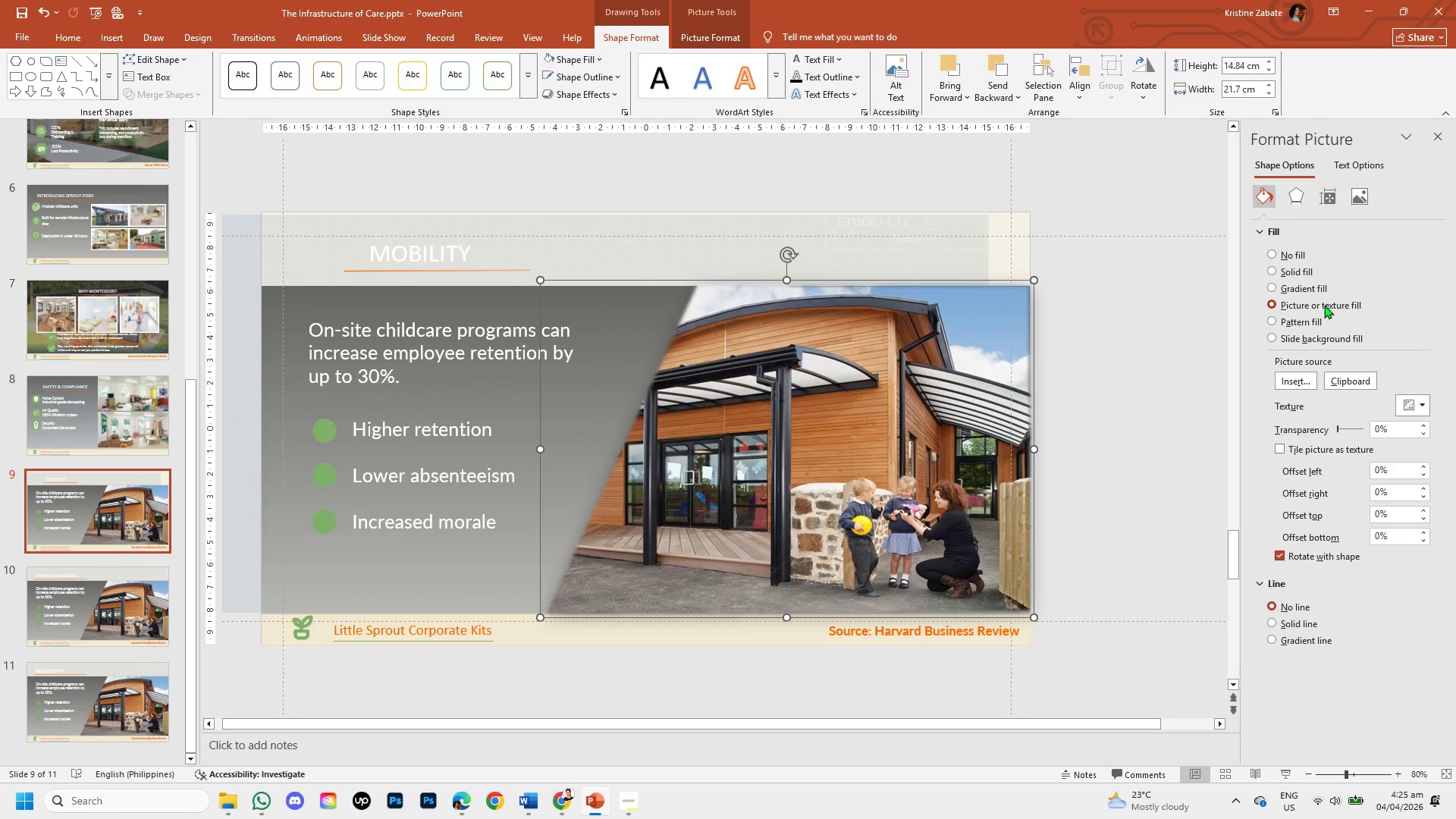 
left_click([1307, 382])
 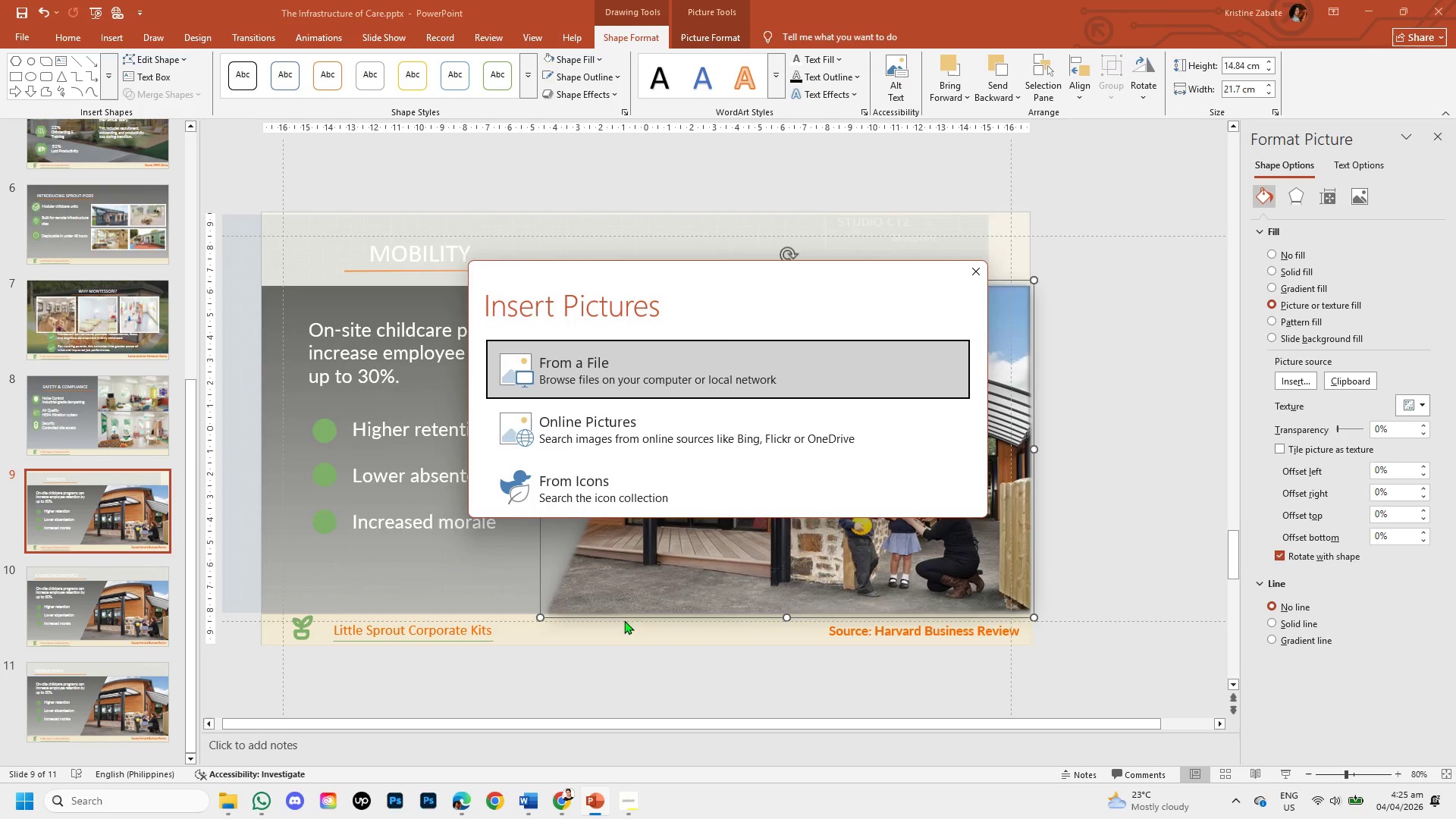 
left_click([591, 802])
 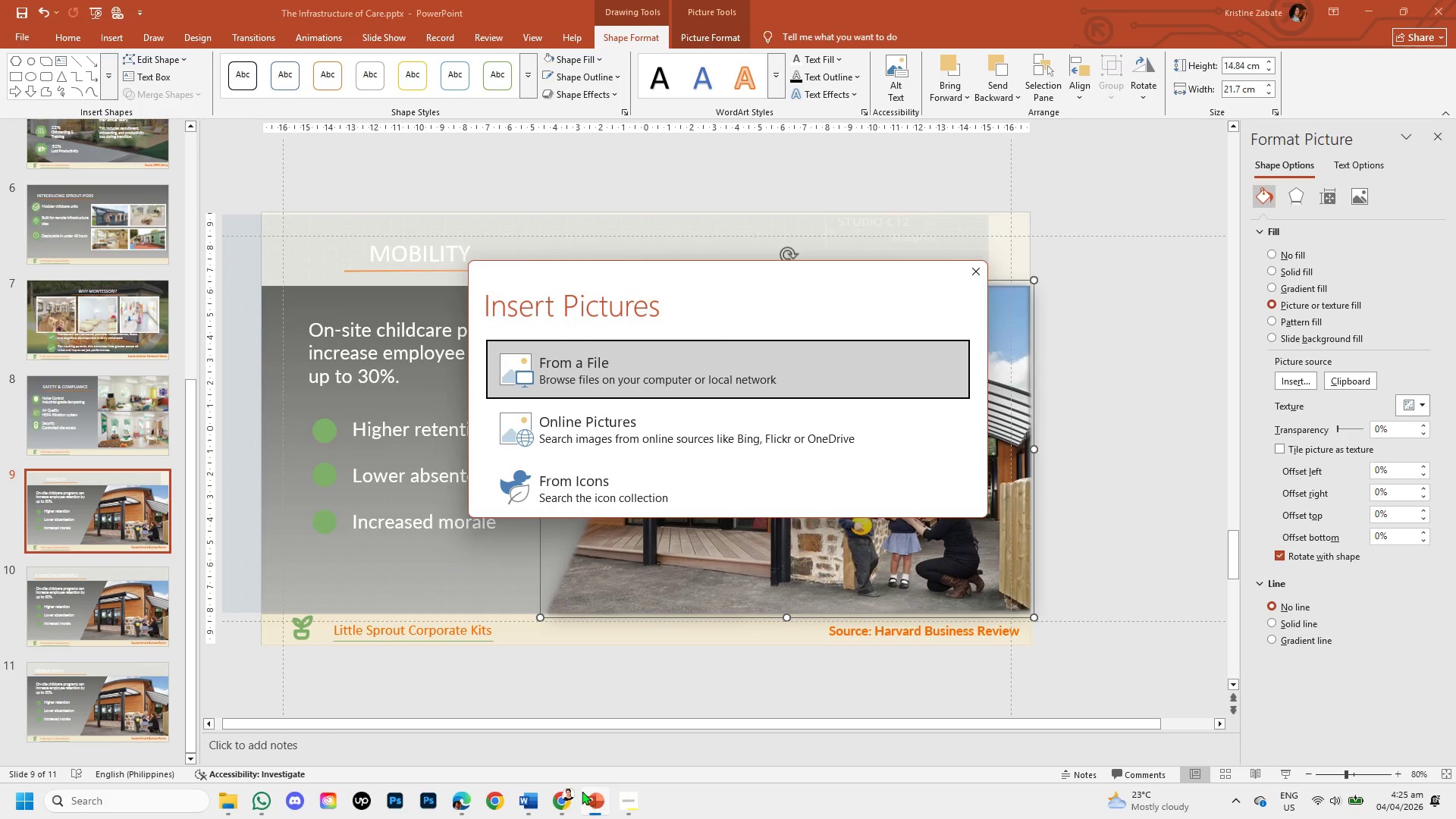 
left_click([563, 790])
 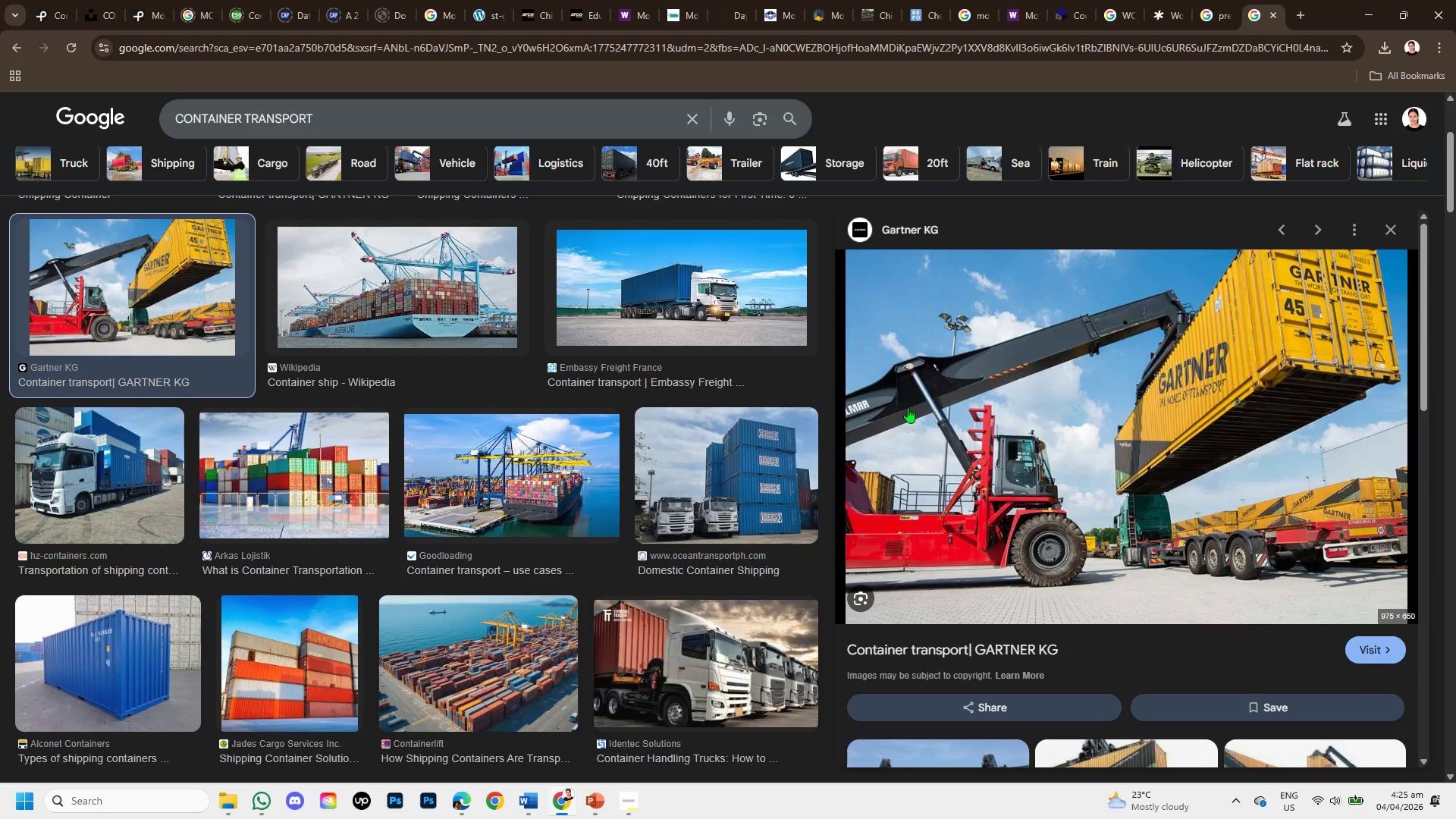 
right_click([964, 350])
 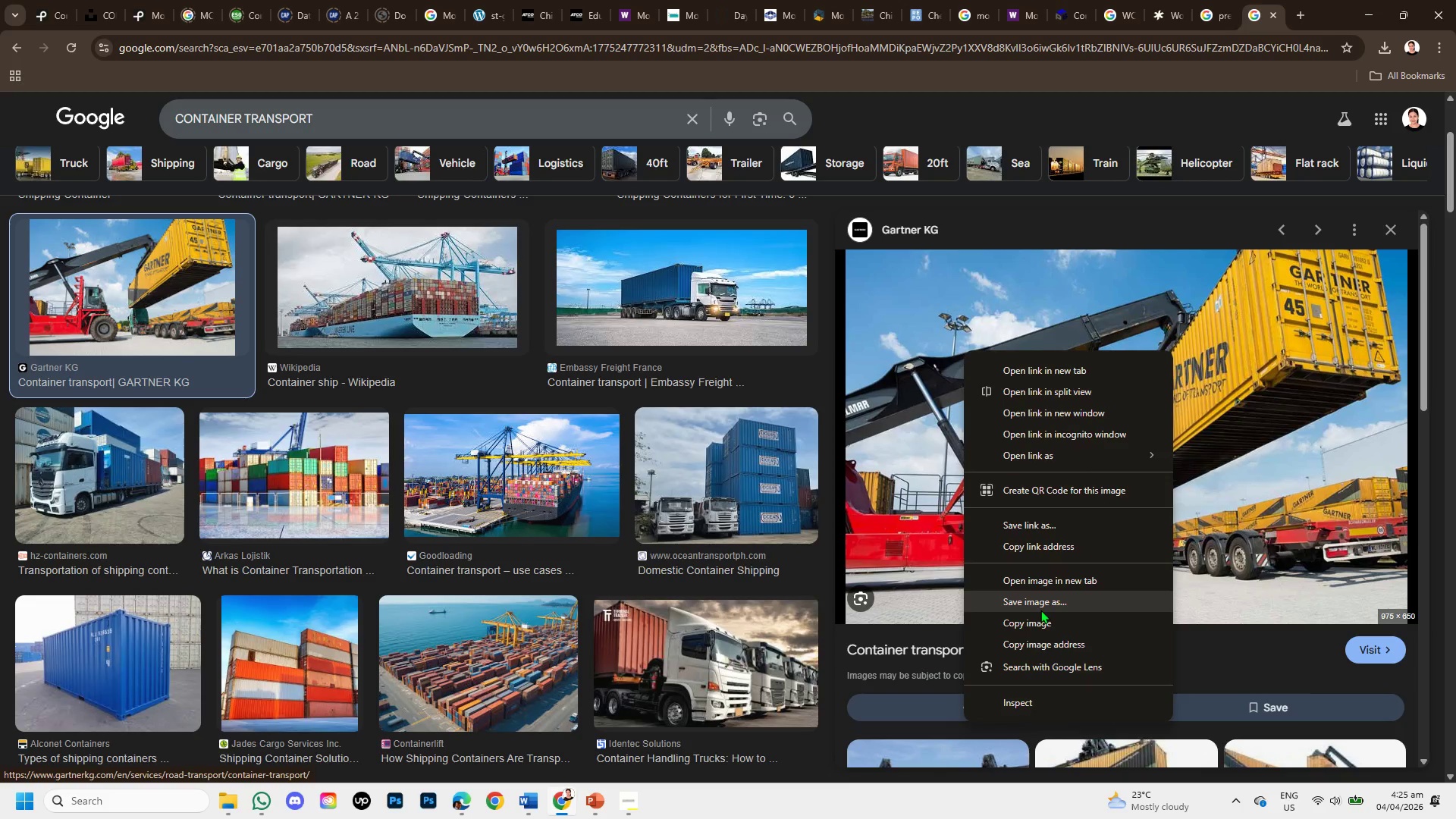 
left_click([1036, 606])
 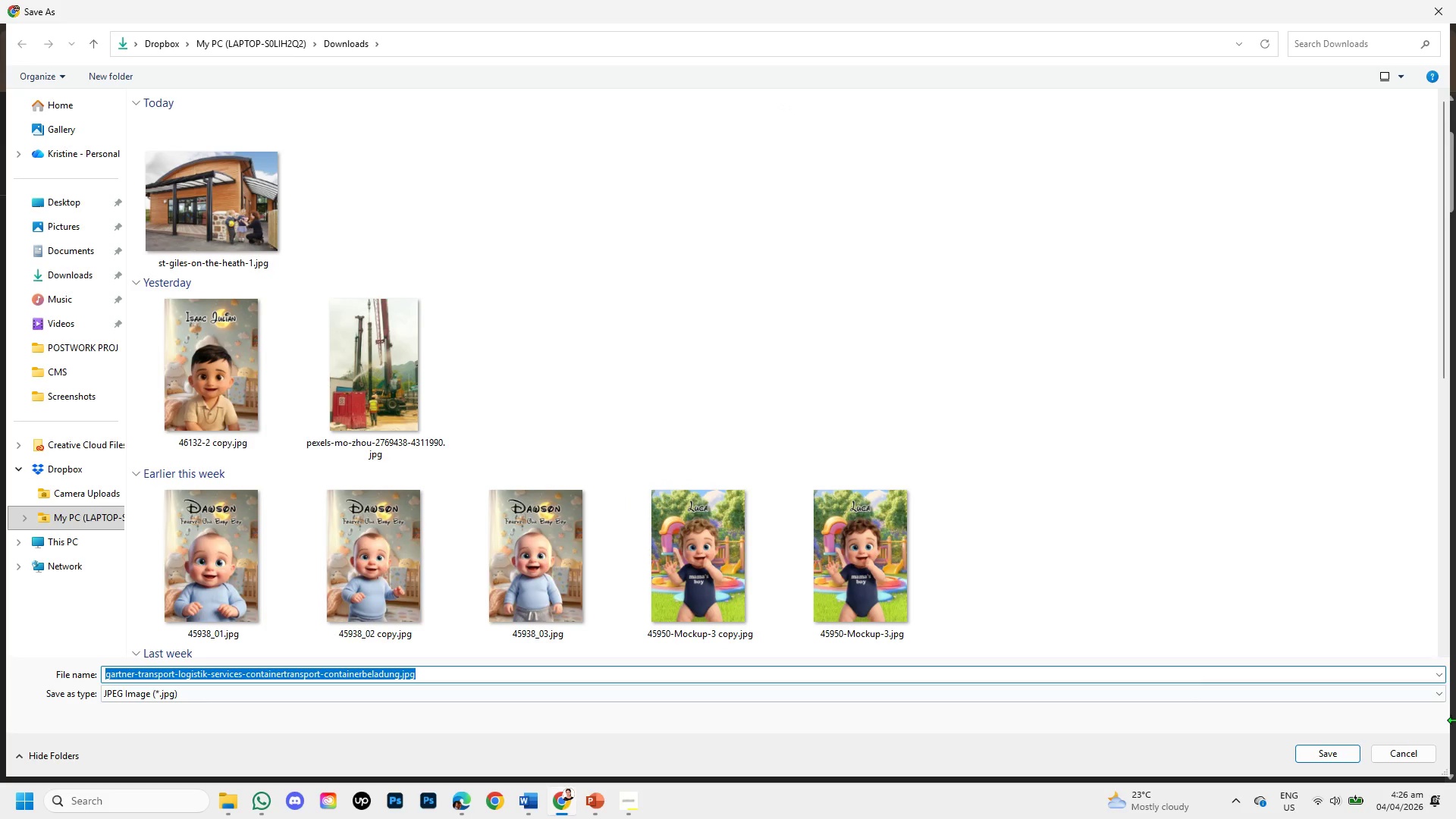 
wait(6.08)
 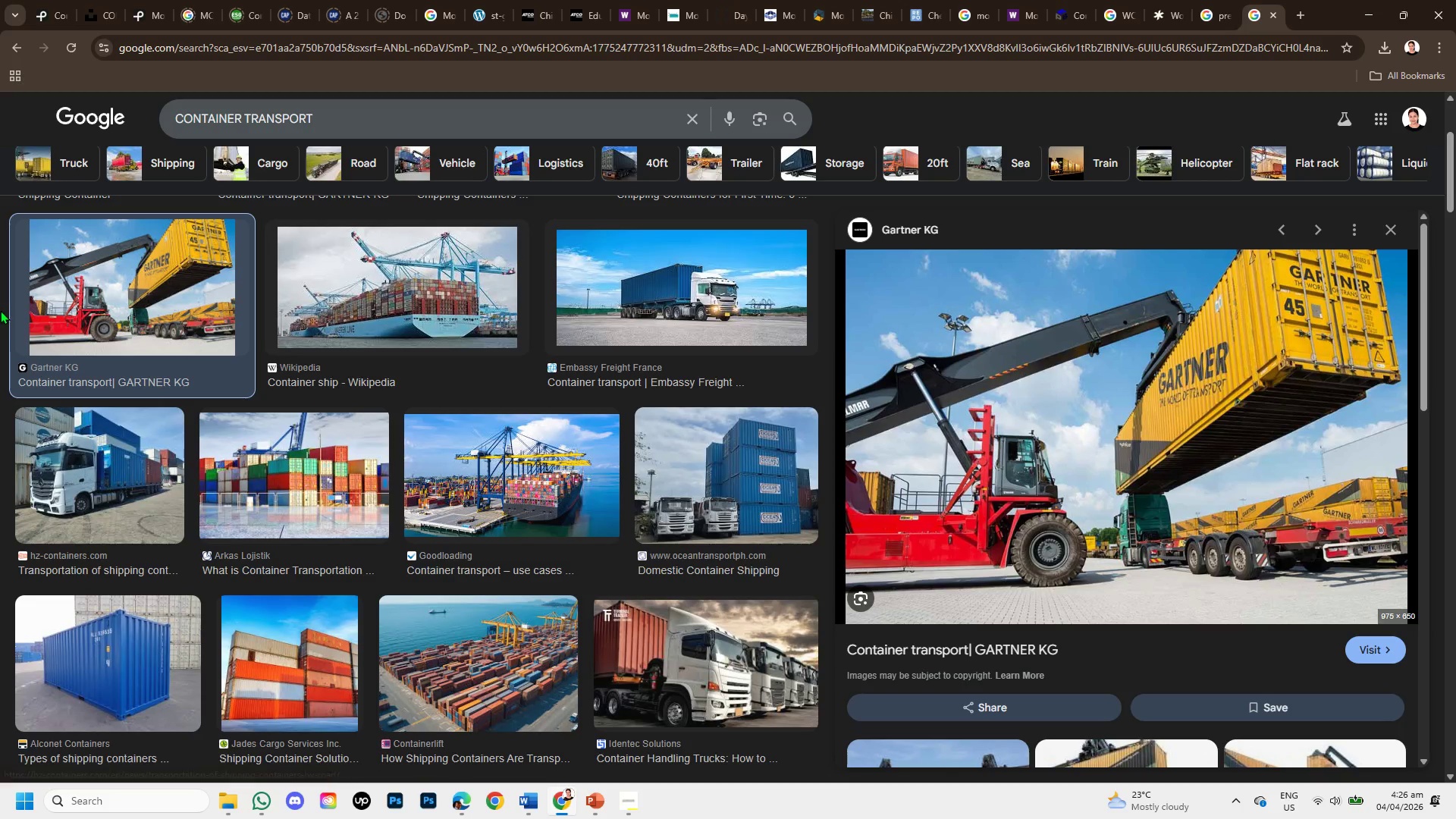 
left_click([70, 272])
 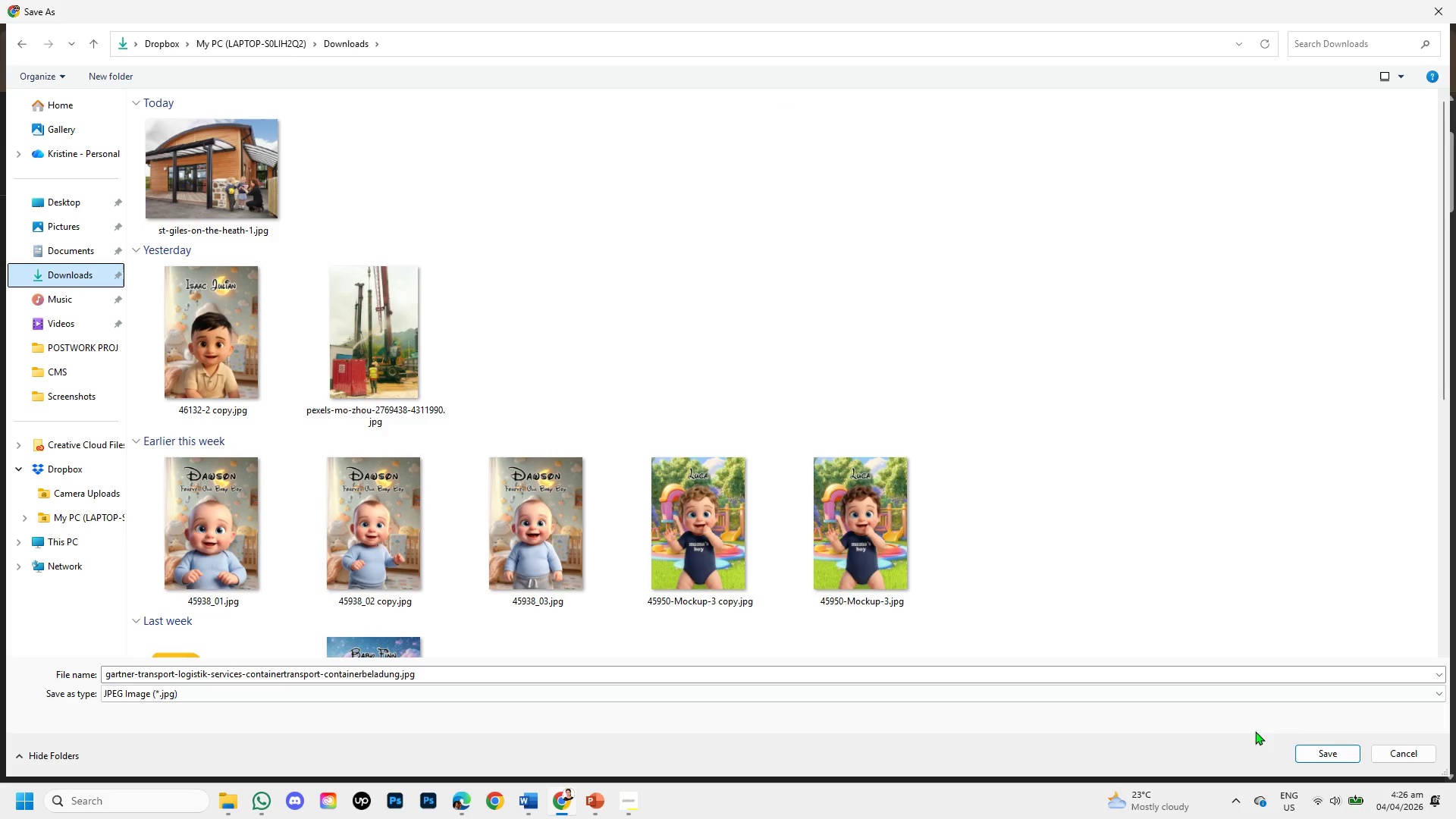 
left_click([1309, 754])
 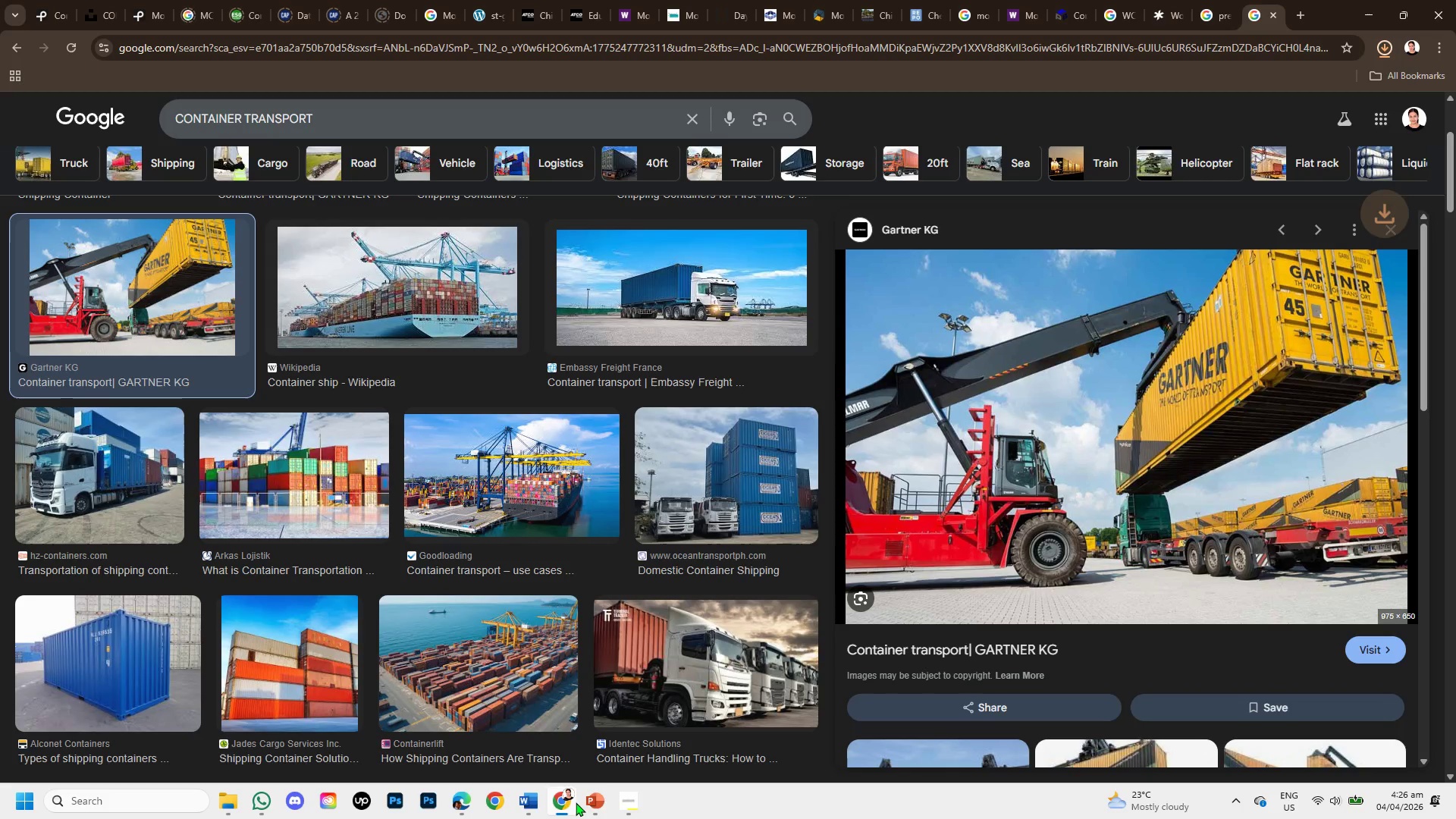 
left_click([587, 802])
 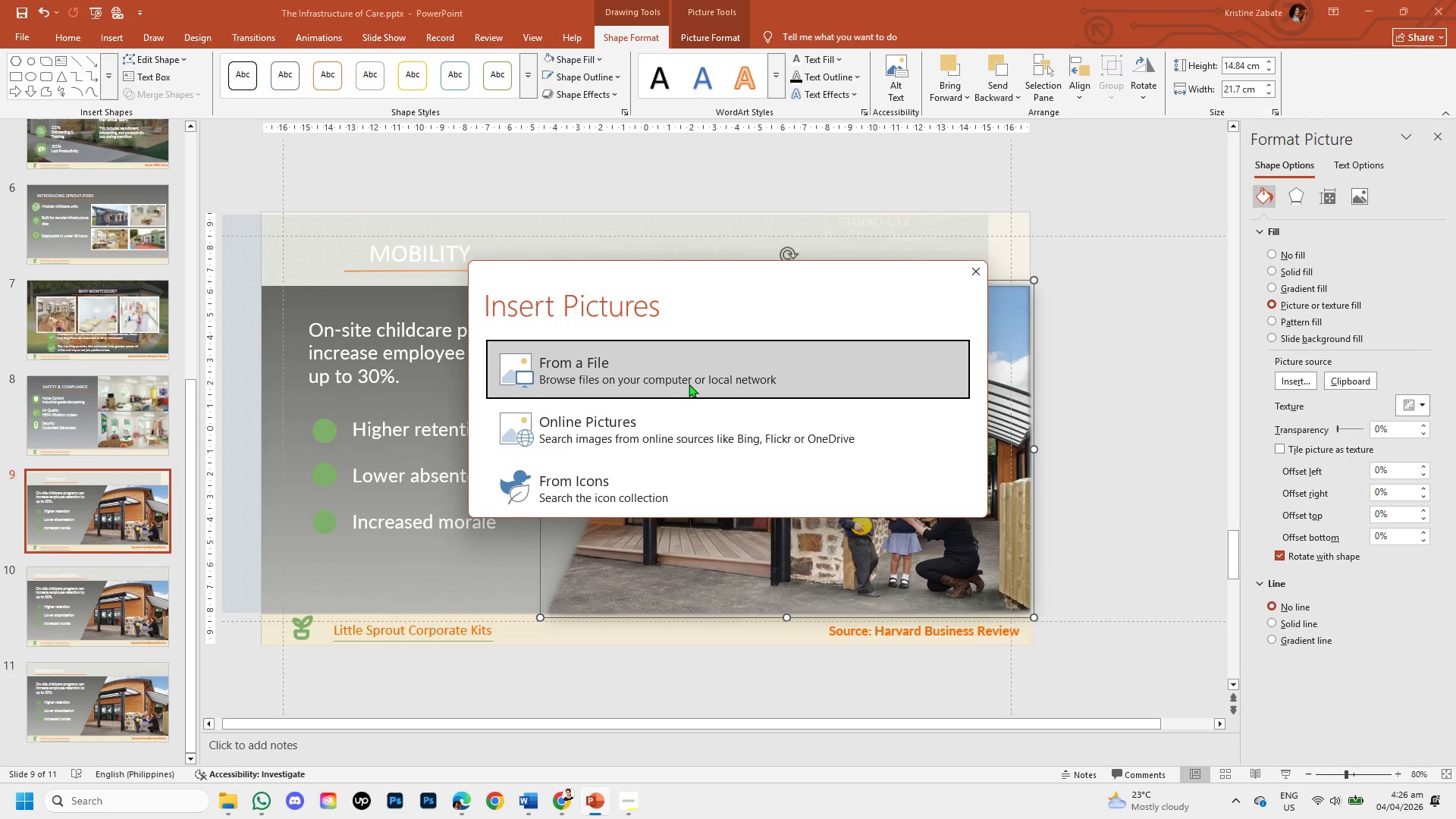 
left_click([683, 369])
 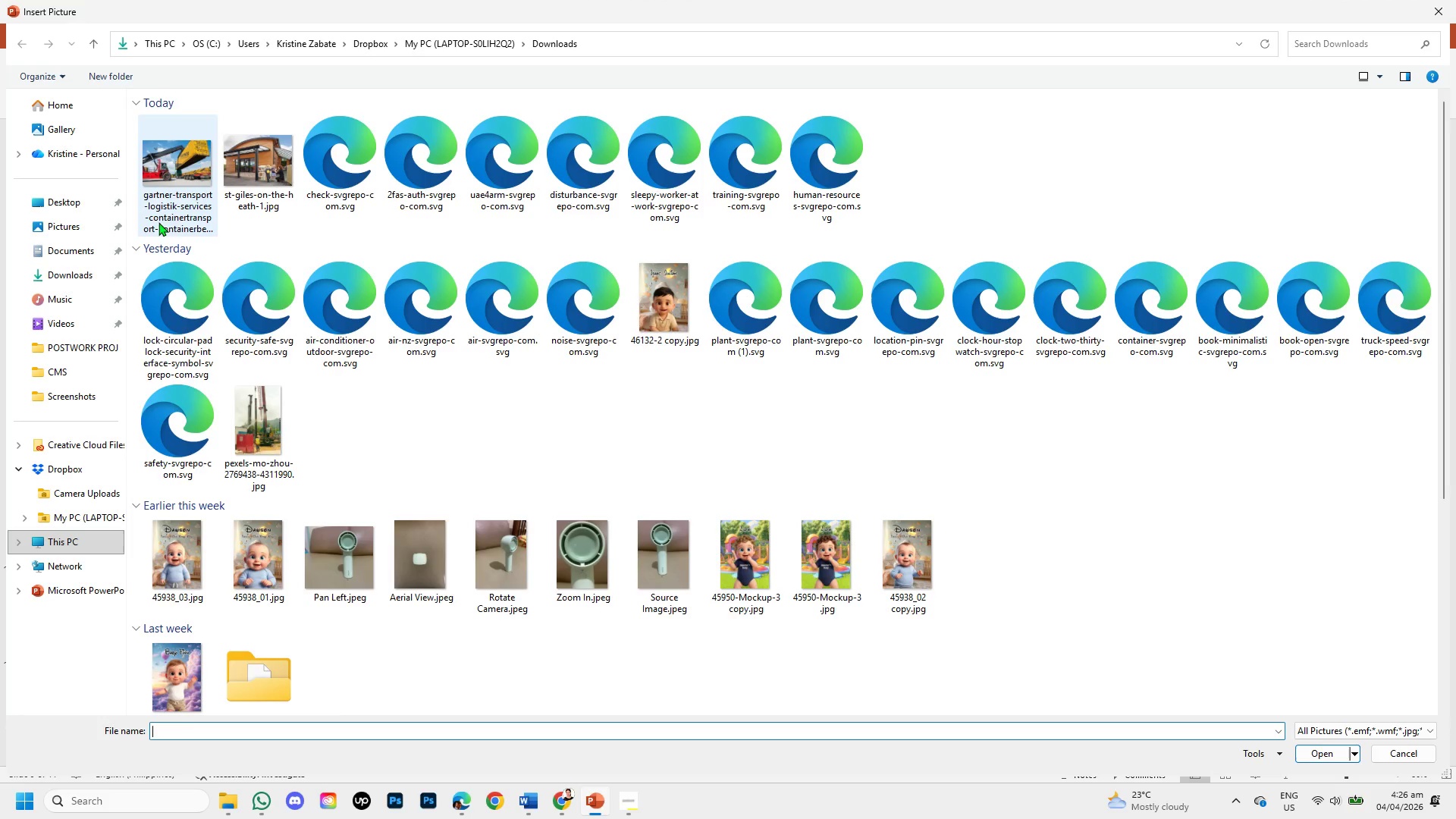 
double_click([181, 191])
 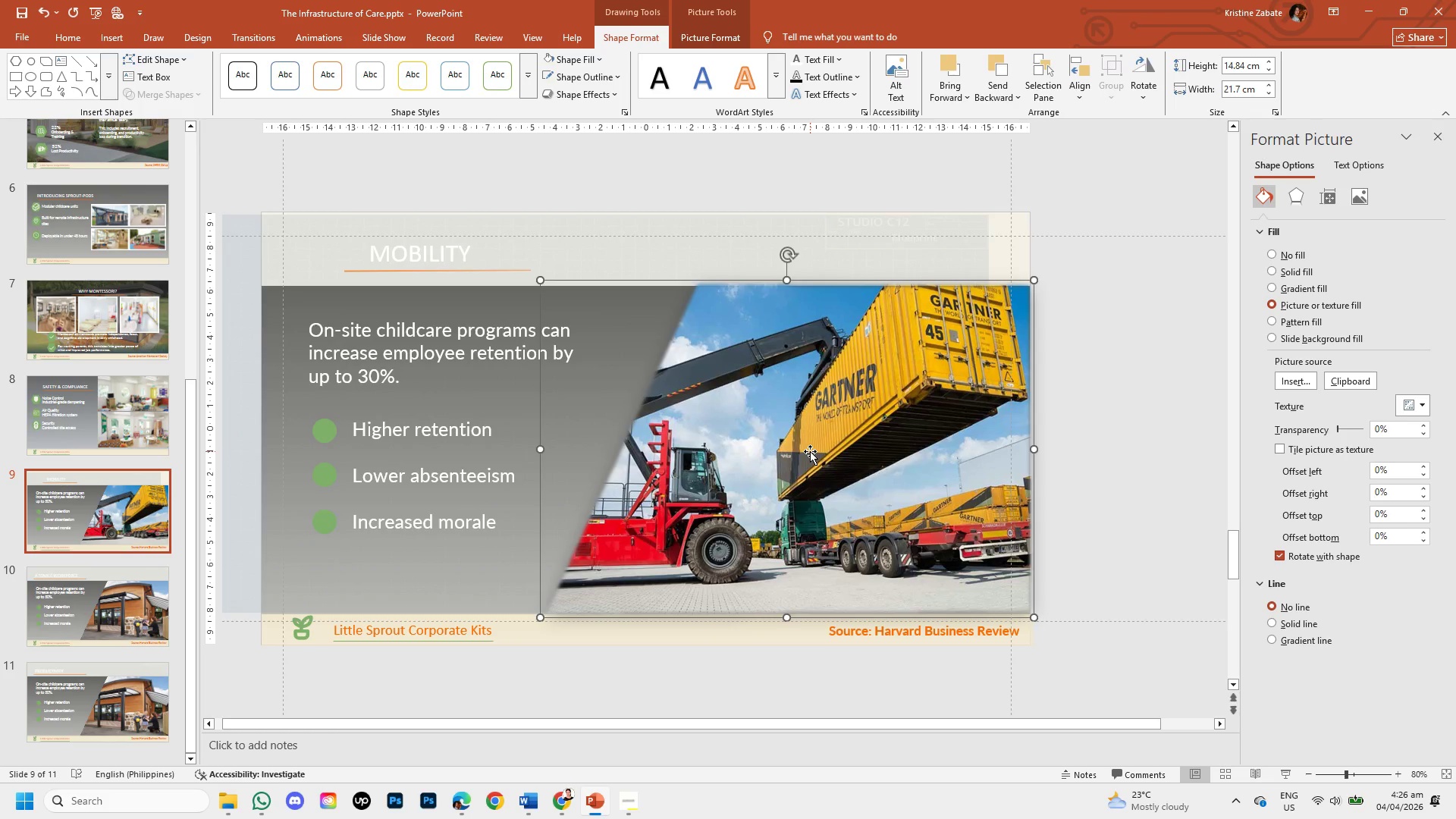 
double_click([810, 451])
 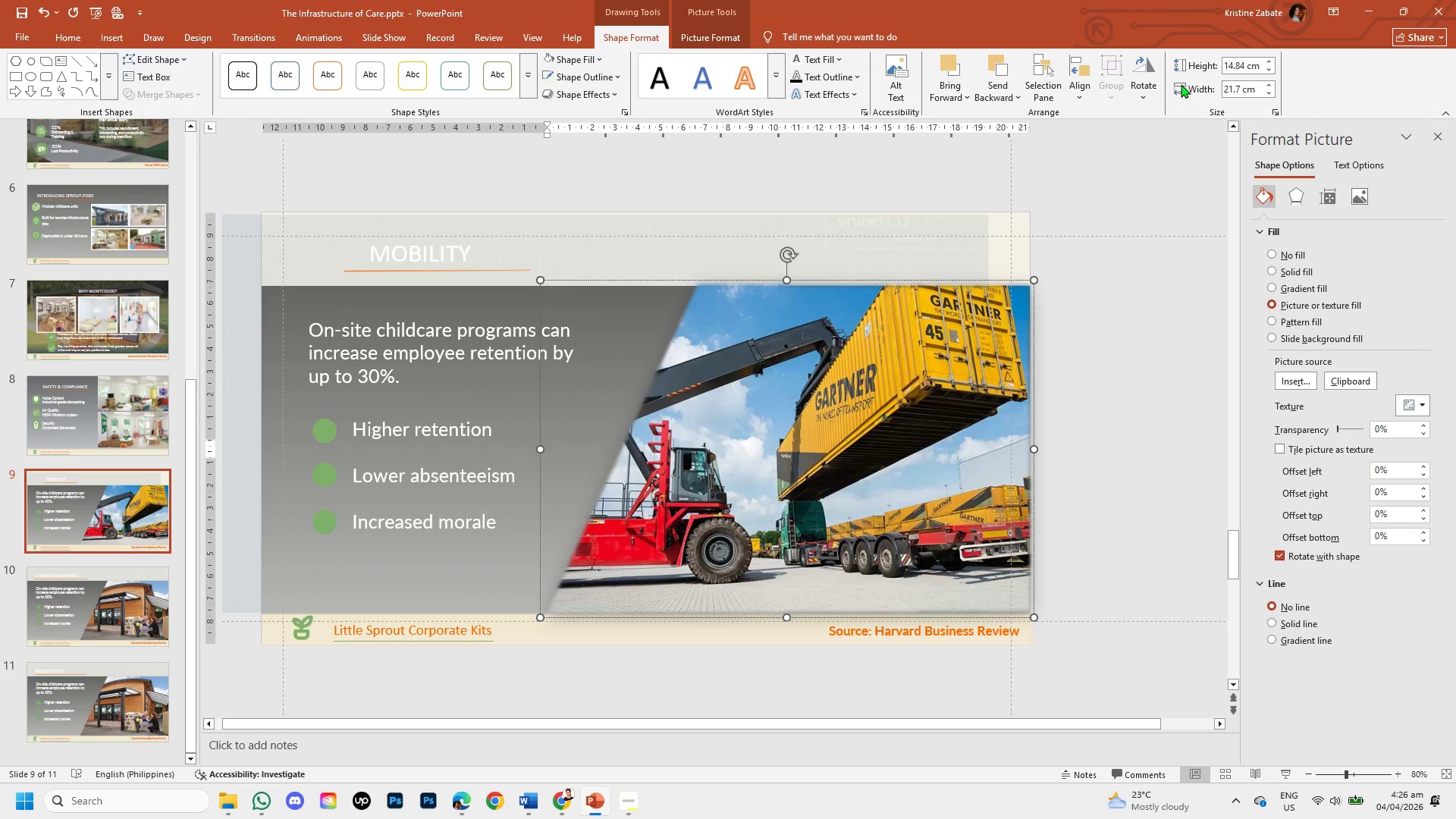 
left_click([1135, 86])
 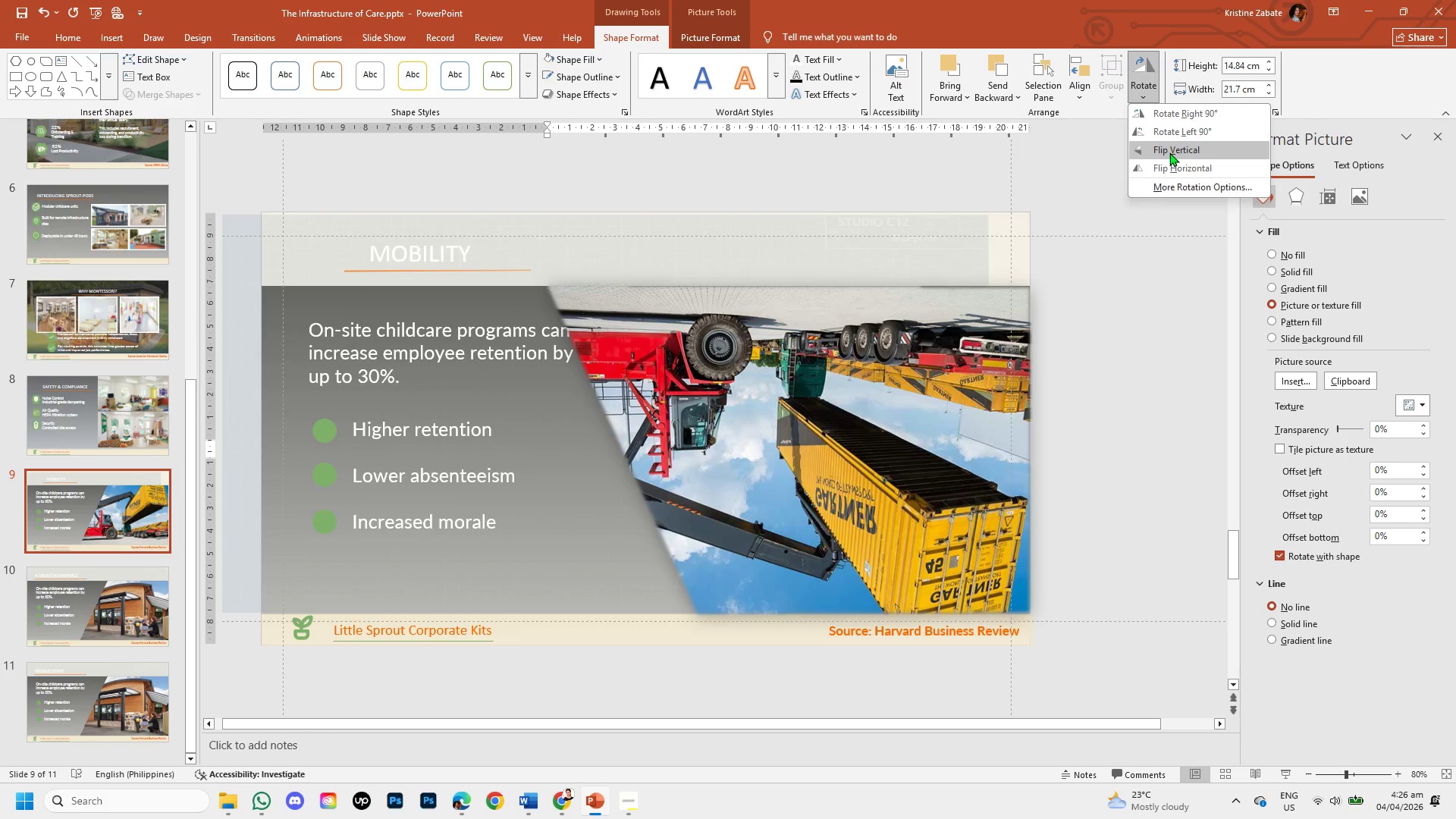 
left_click([1159, 366])
 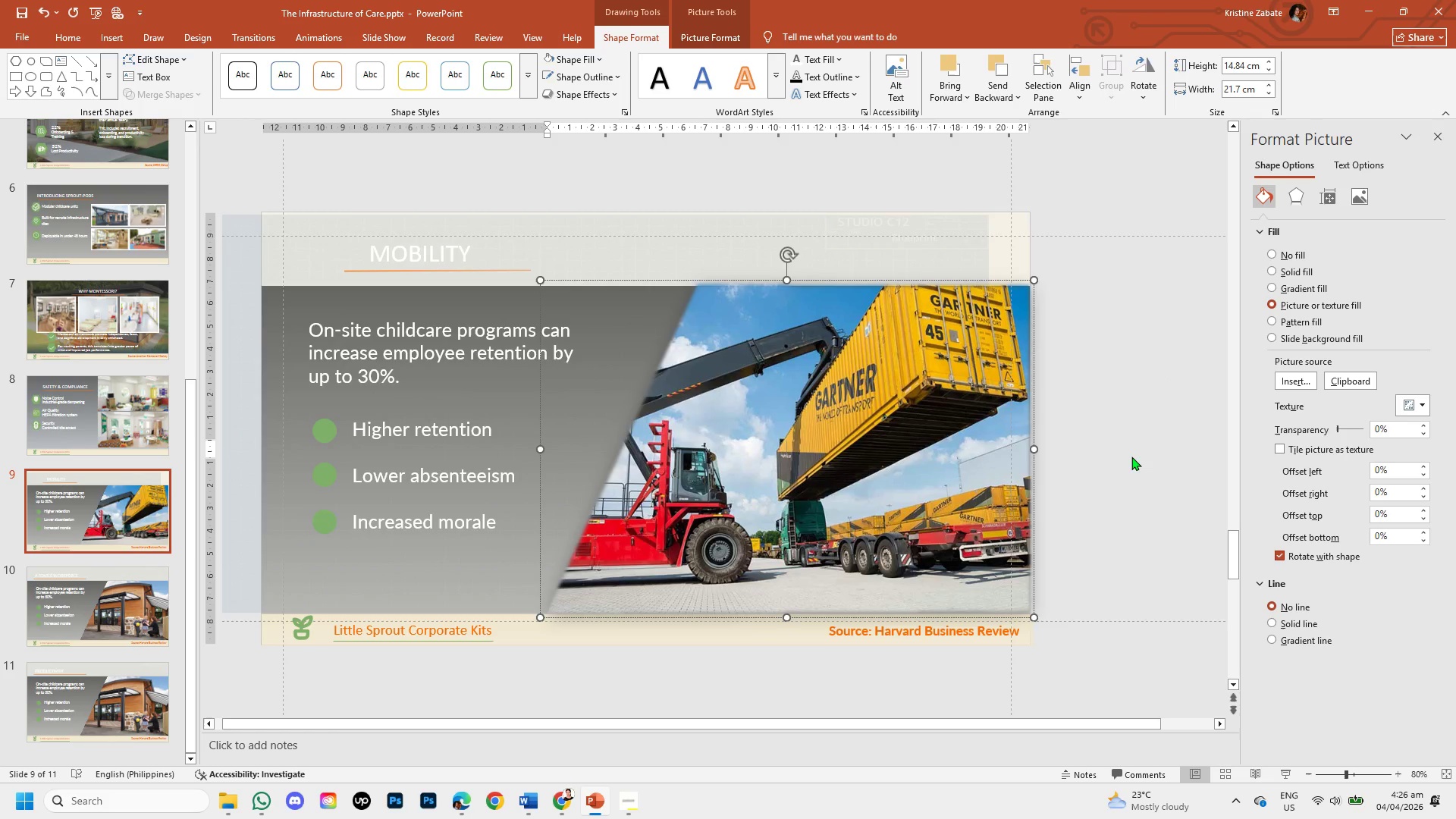 
left_click([1131, 457])
 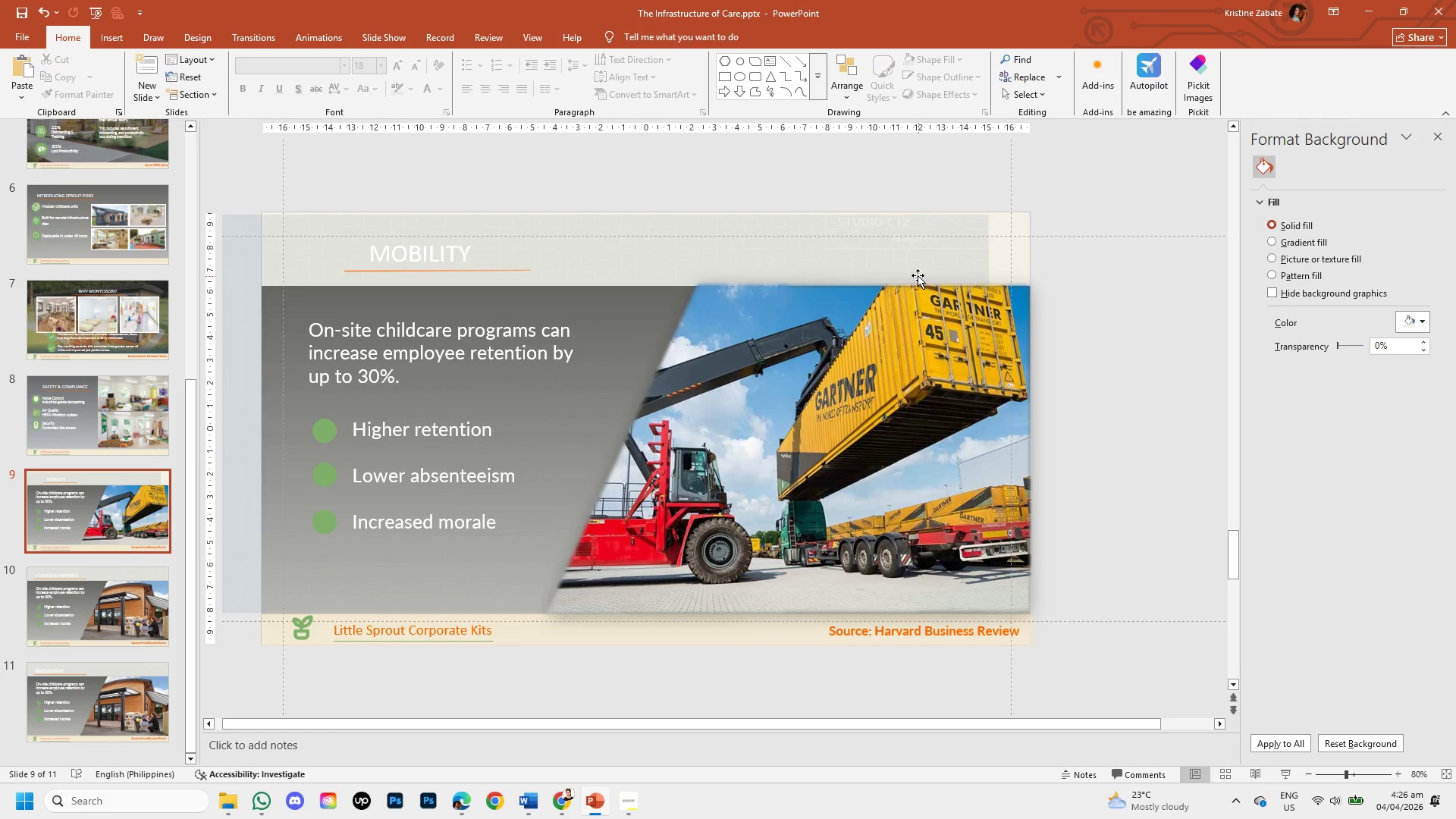 
left_click([918, 275])
 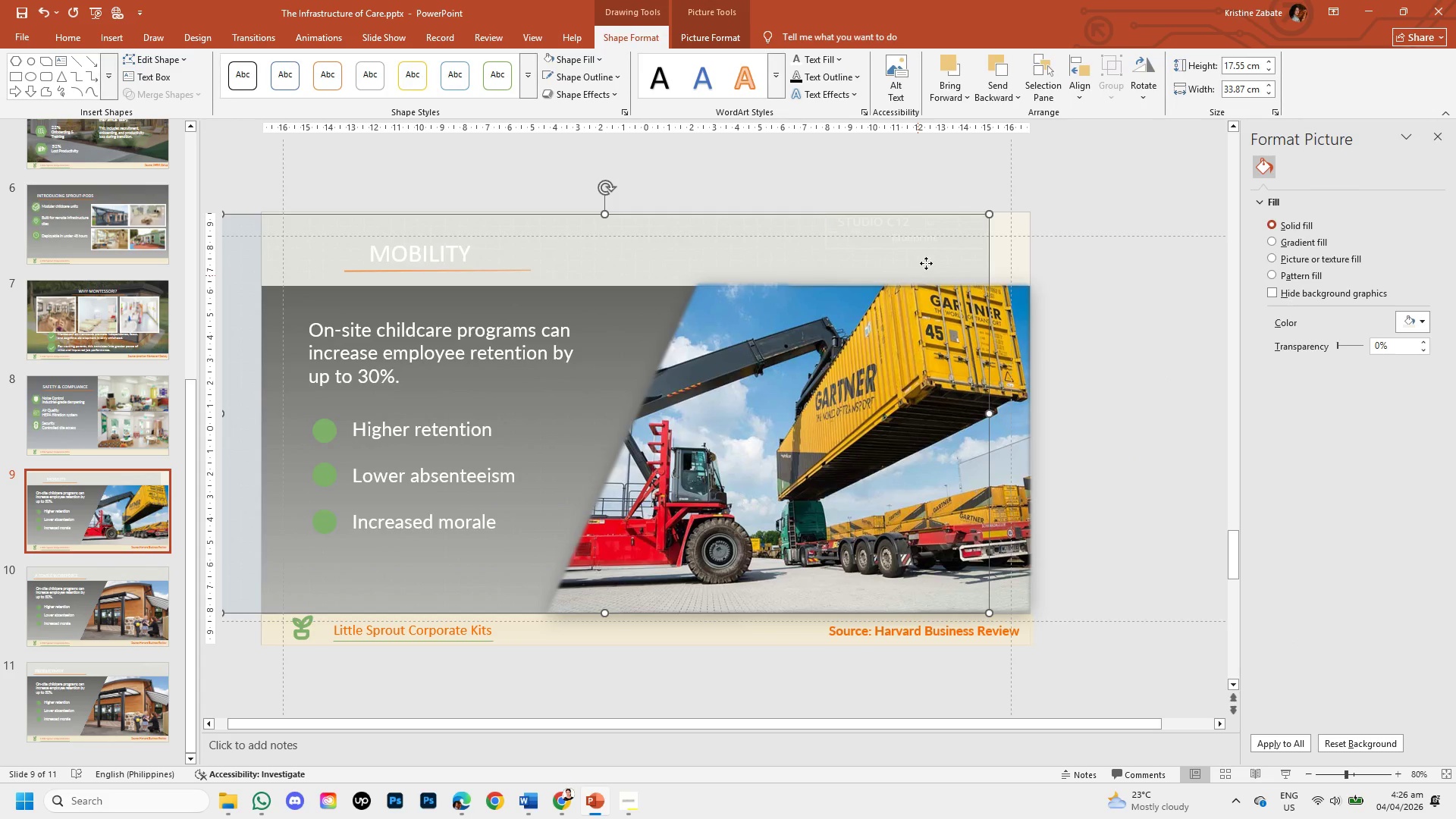 
left_click_drag(start_coordinate=[926, 262], to_coordinate=[965, 258])
 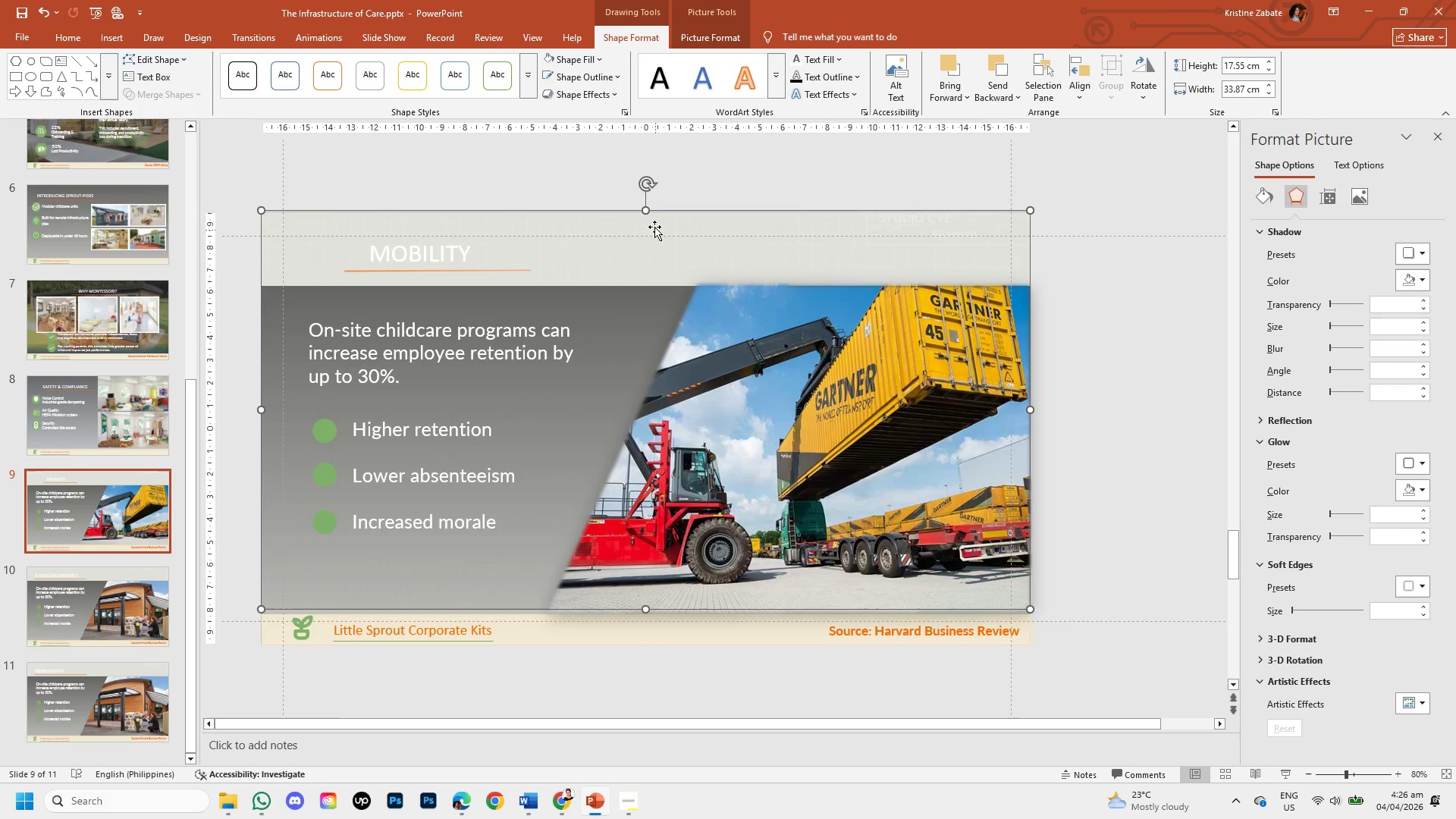 
left_click_drag(start_coordinate=[646, 206], to_coordinate=[646, 210])
 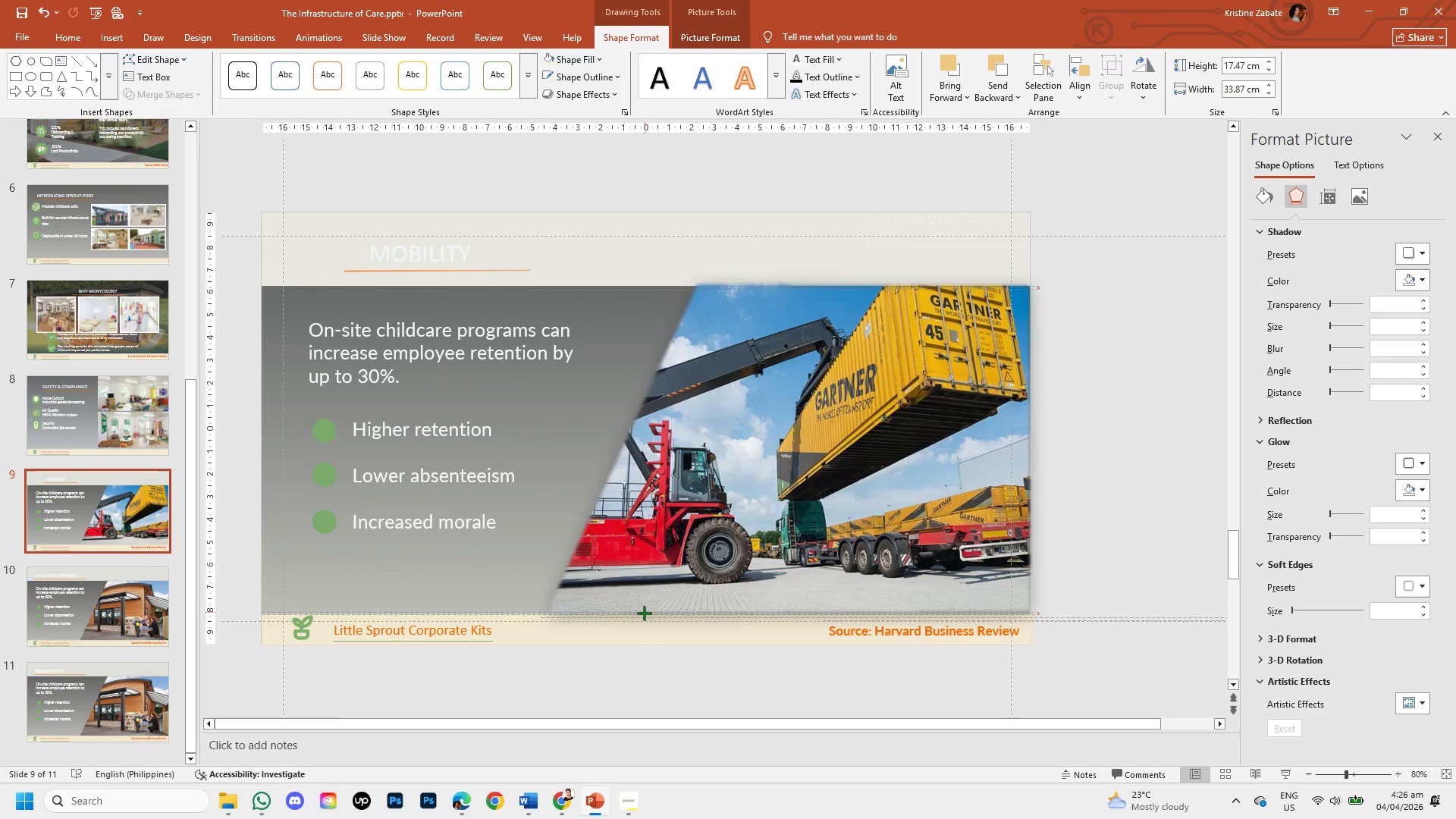 
wait(5.78)
 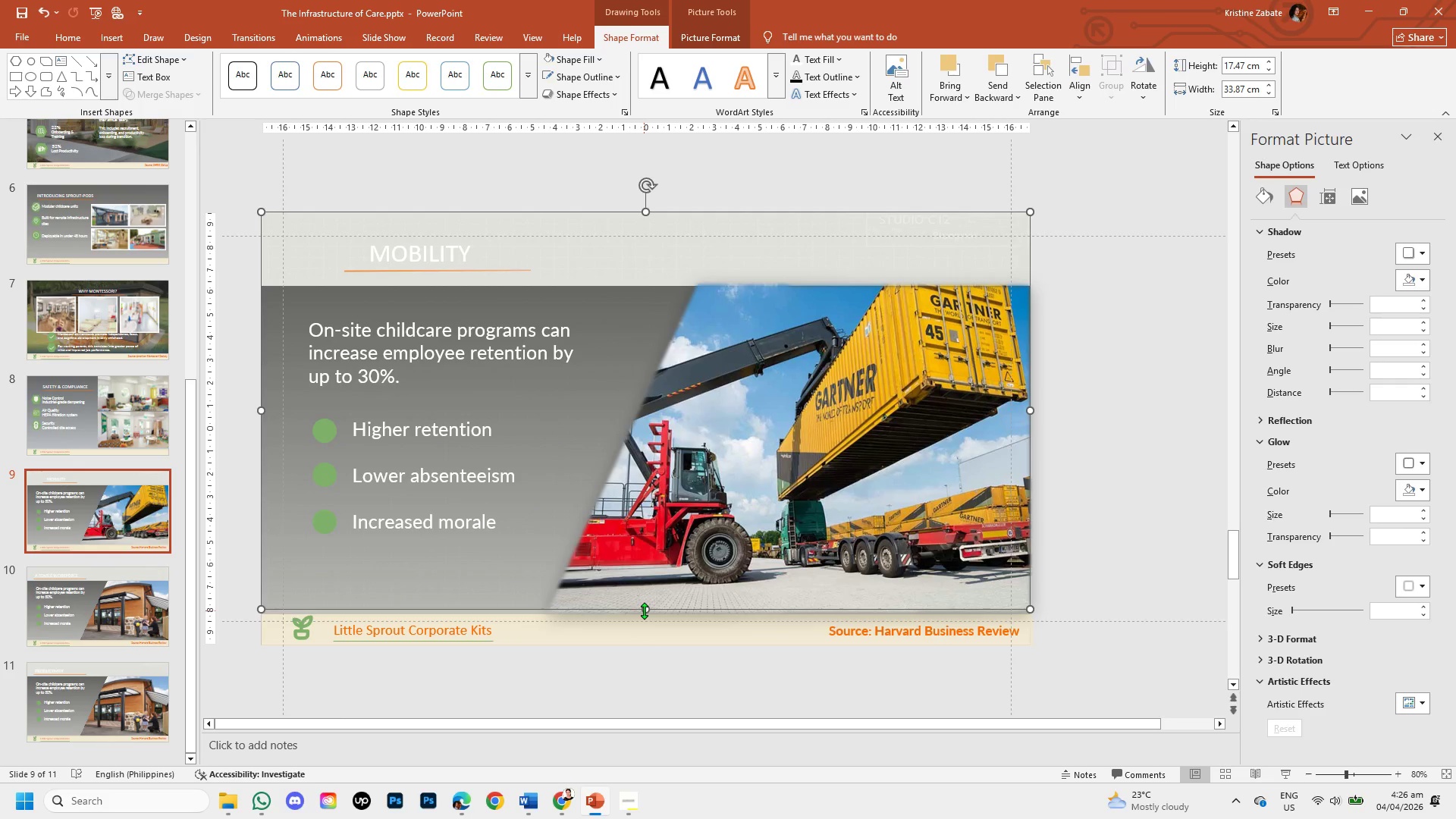 
left_click([1056, 566])
 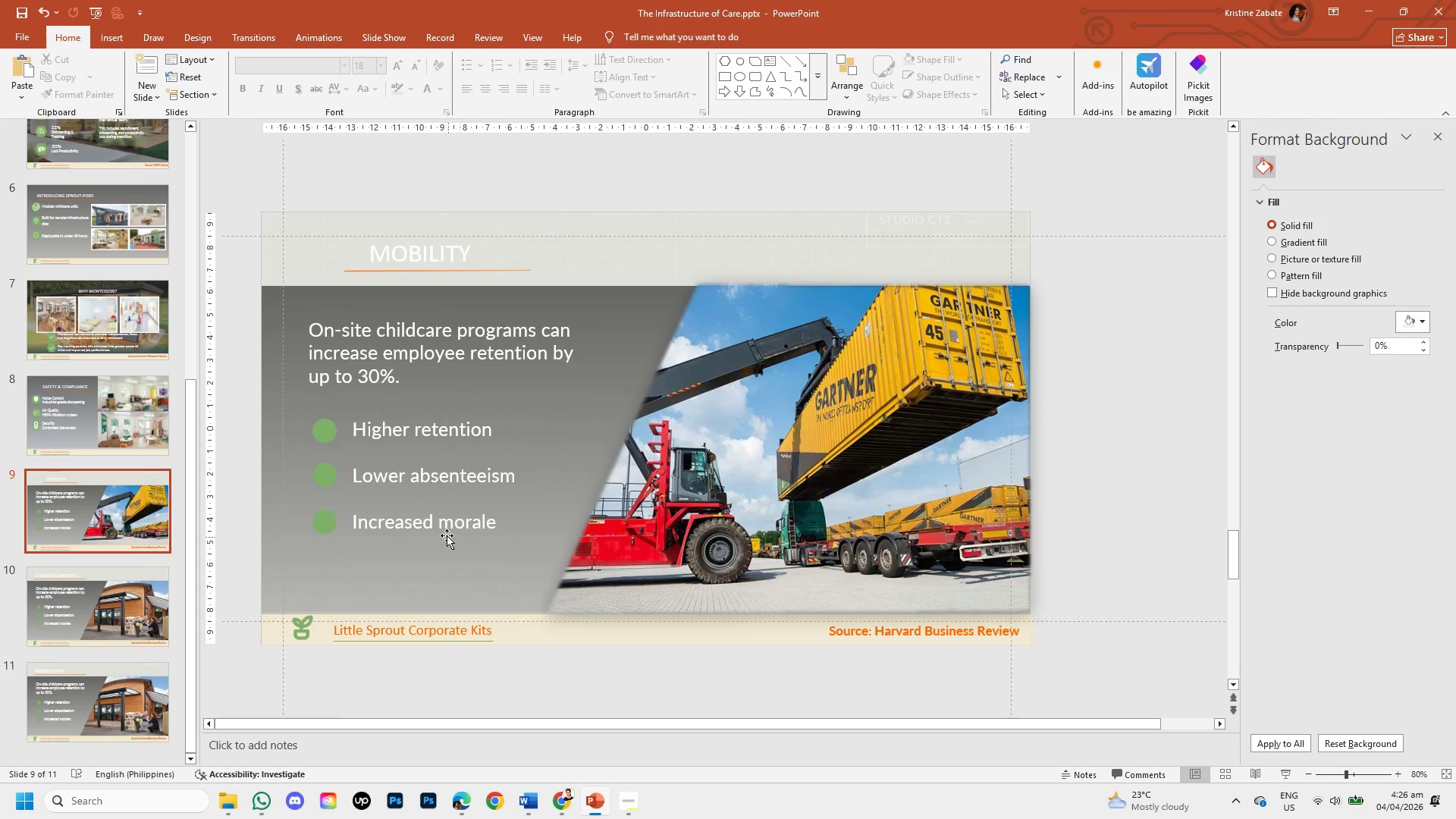 
left_click([493, 523])
 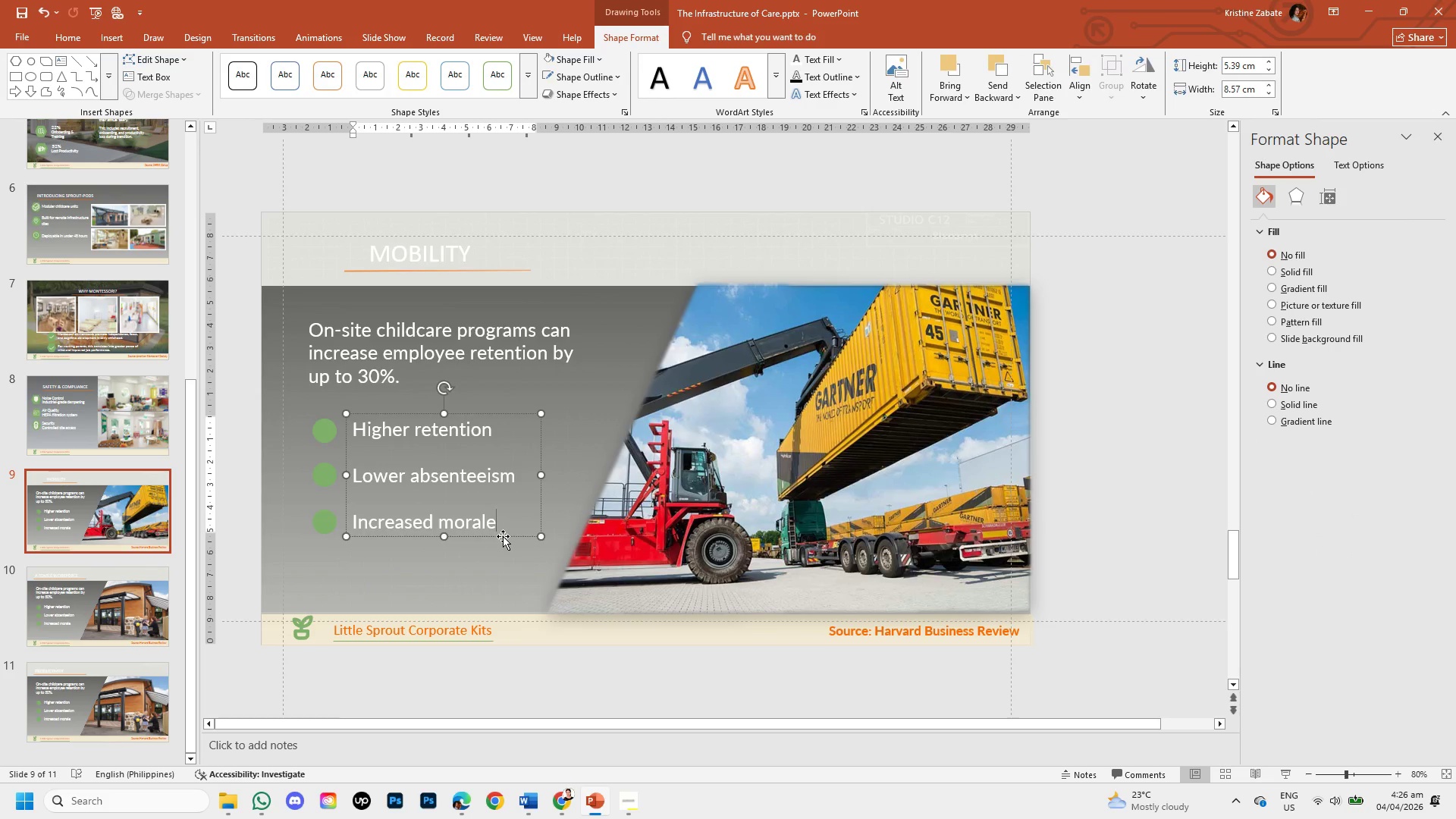 
wait(5.34)
 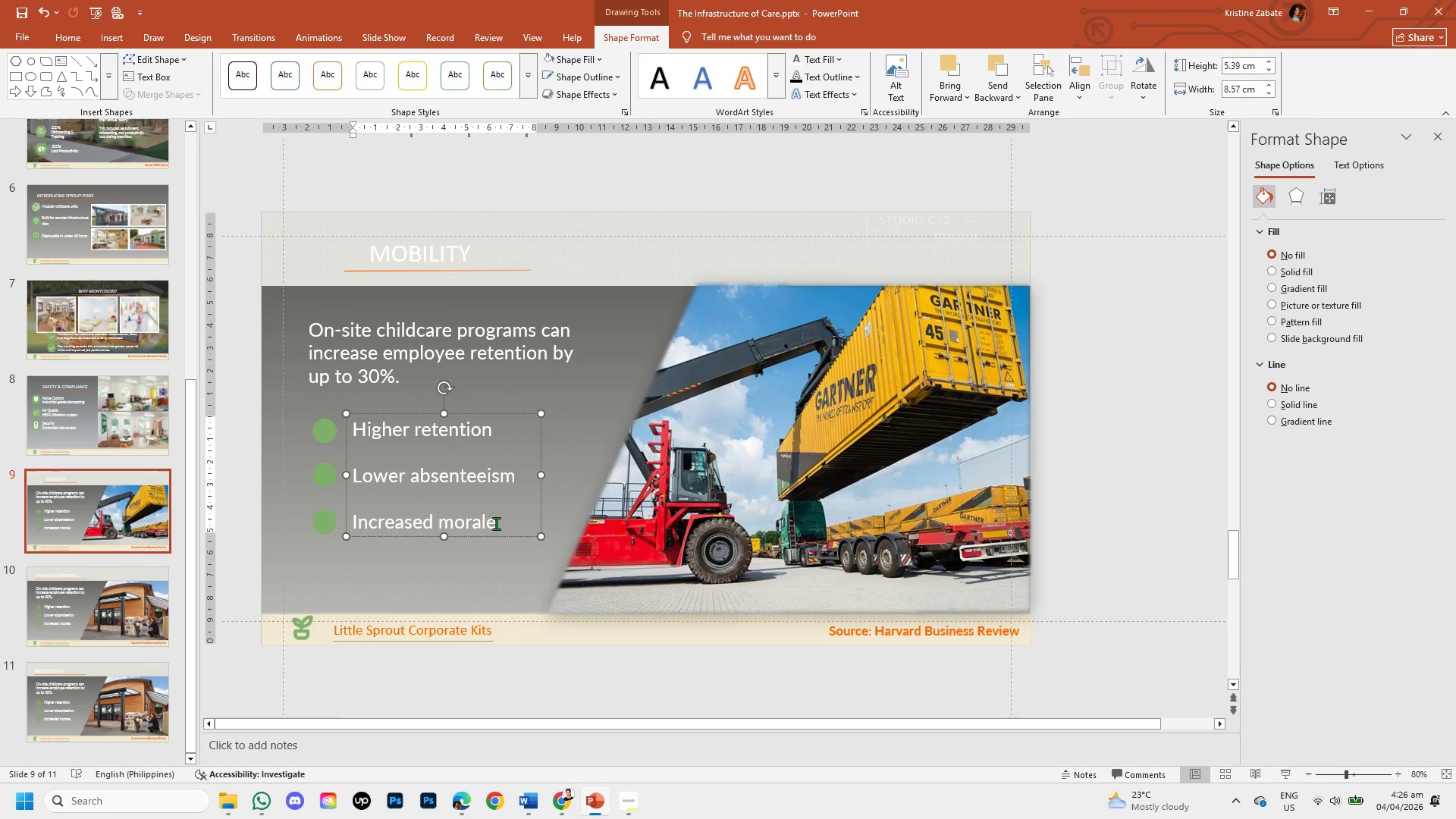 
left_click([503, 536])
 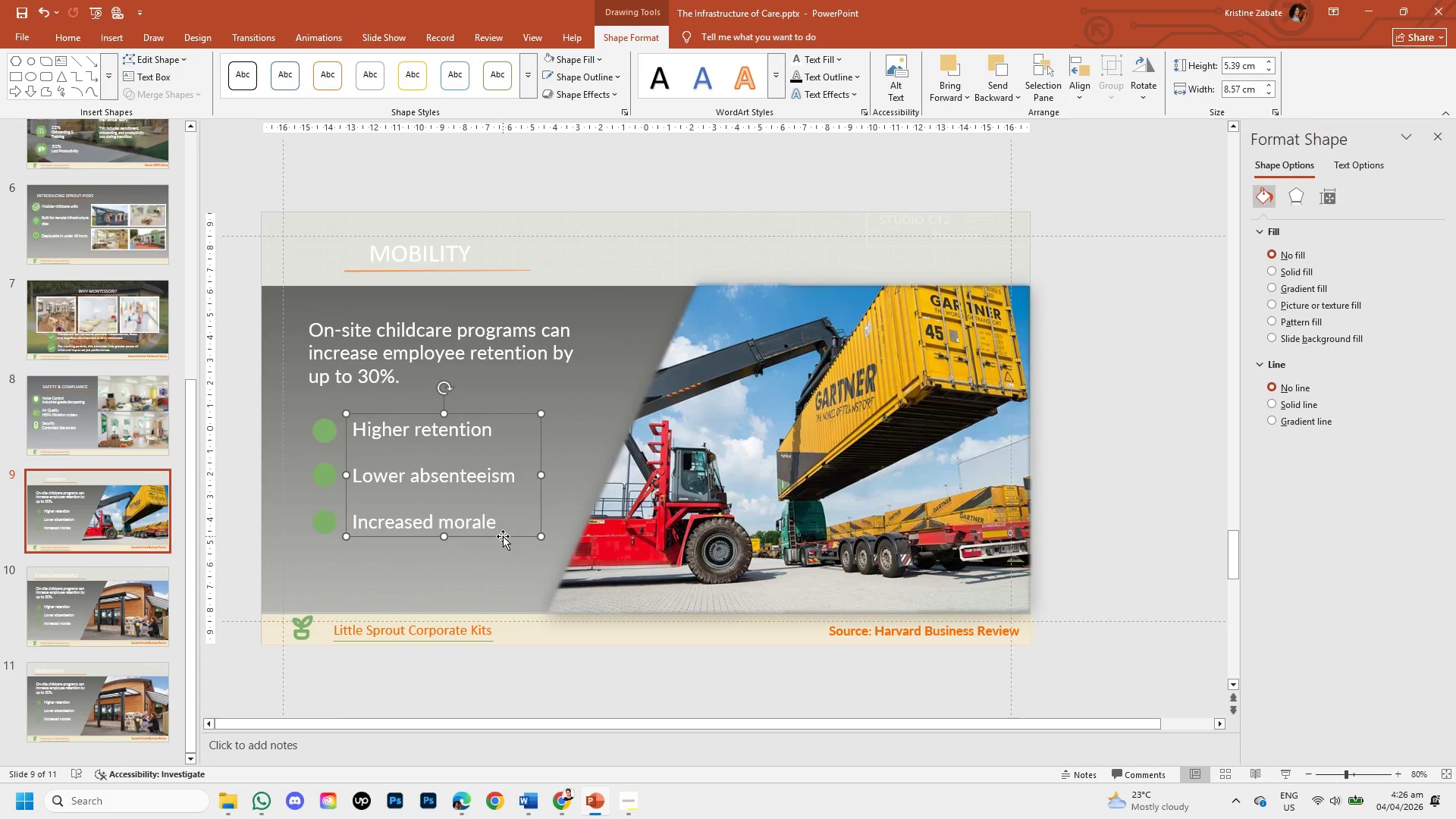 
key(Backspace)
 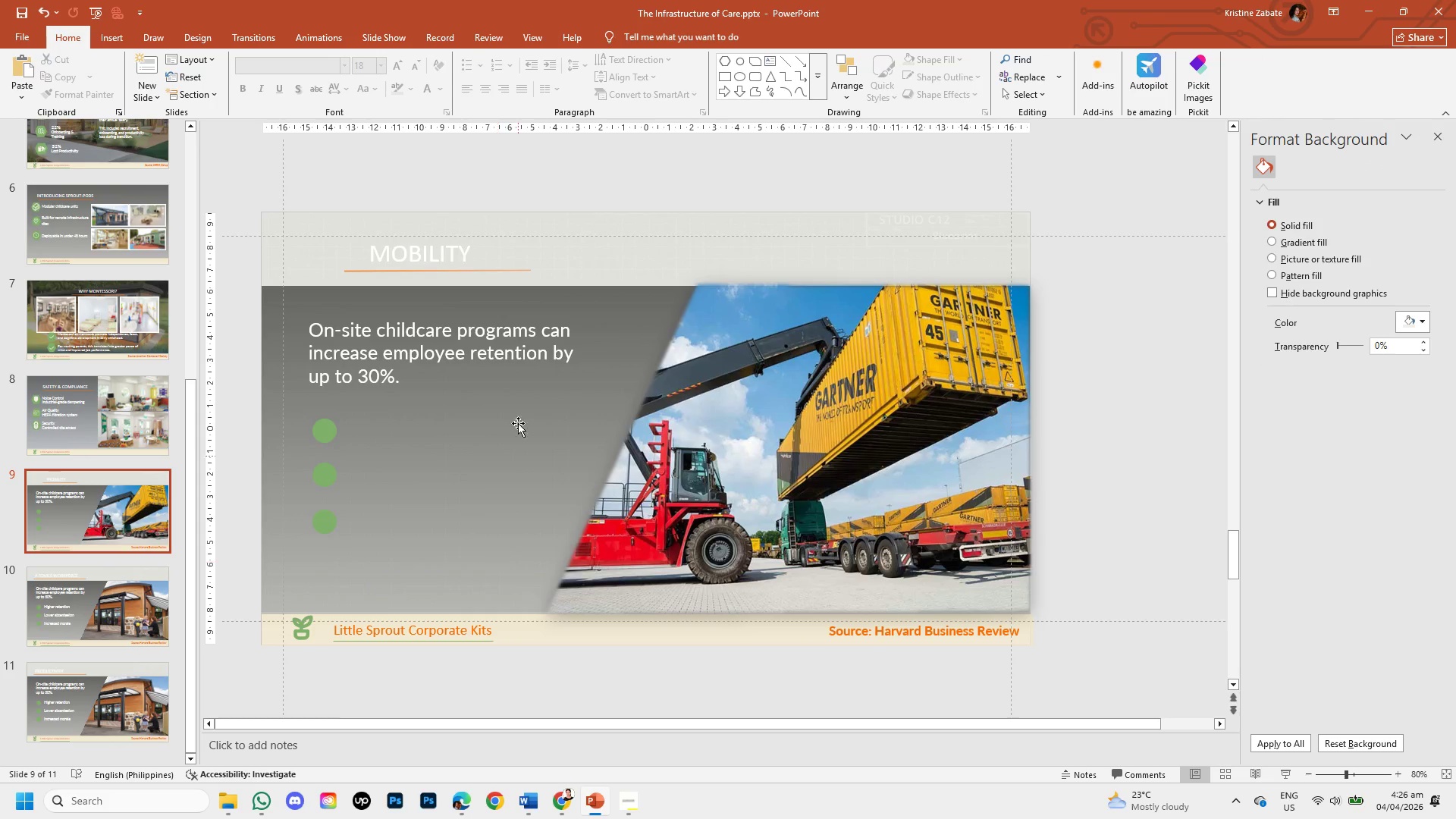 
left_click_drag(start_coordinate=[503, 362], to_coordinate=[490, 315])
 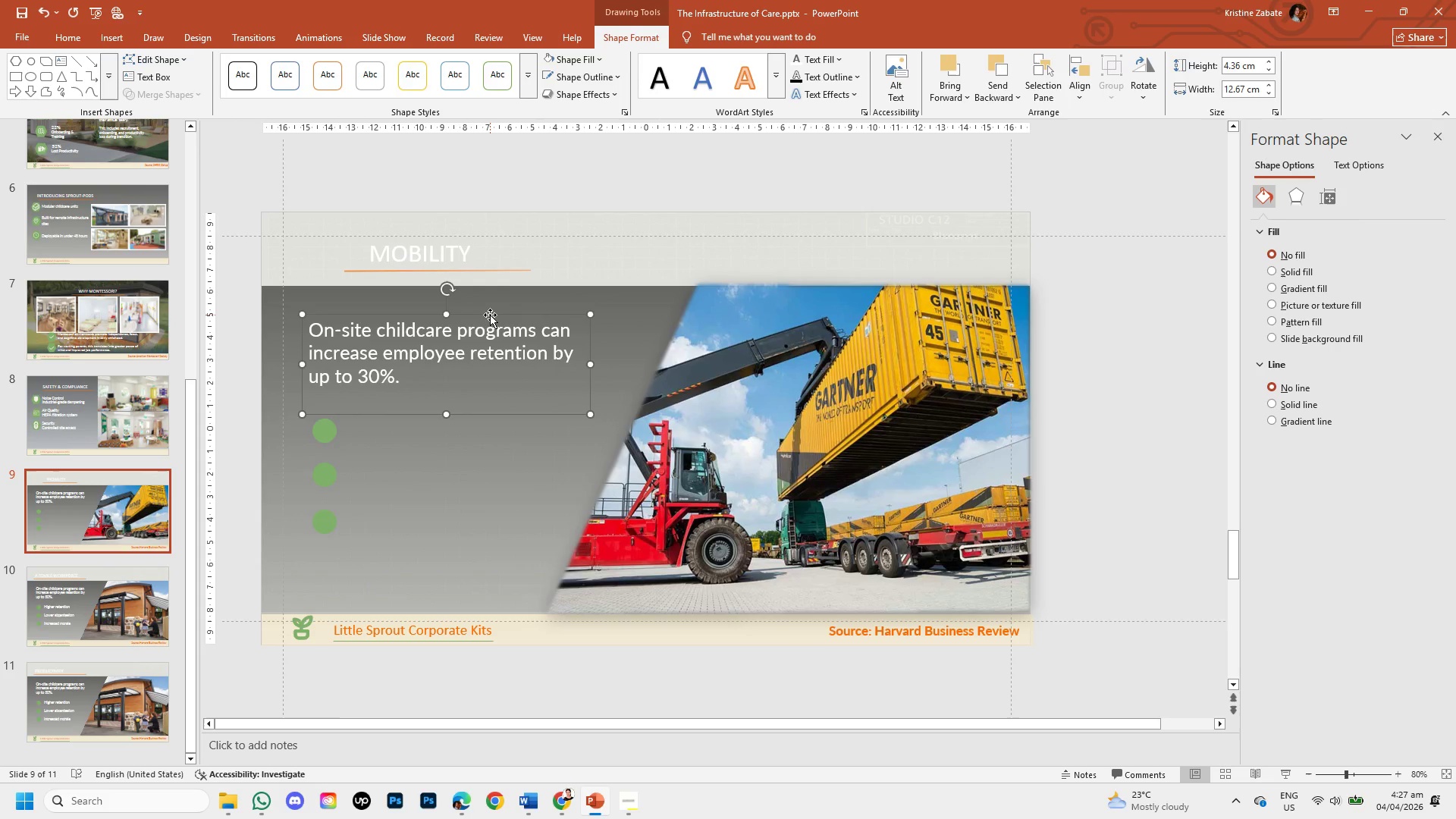 
left_click([490, 315])
 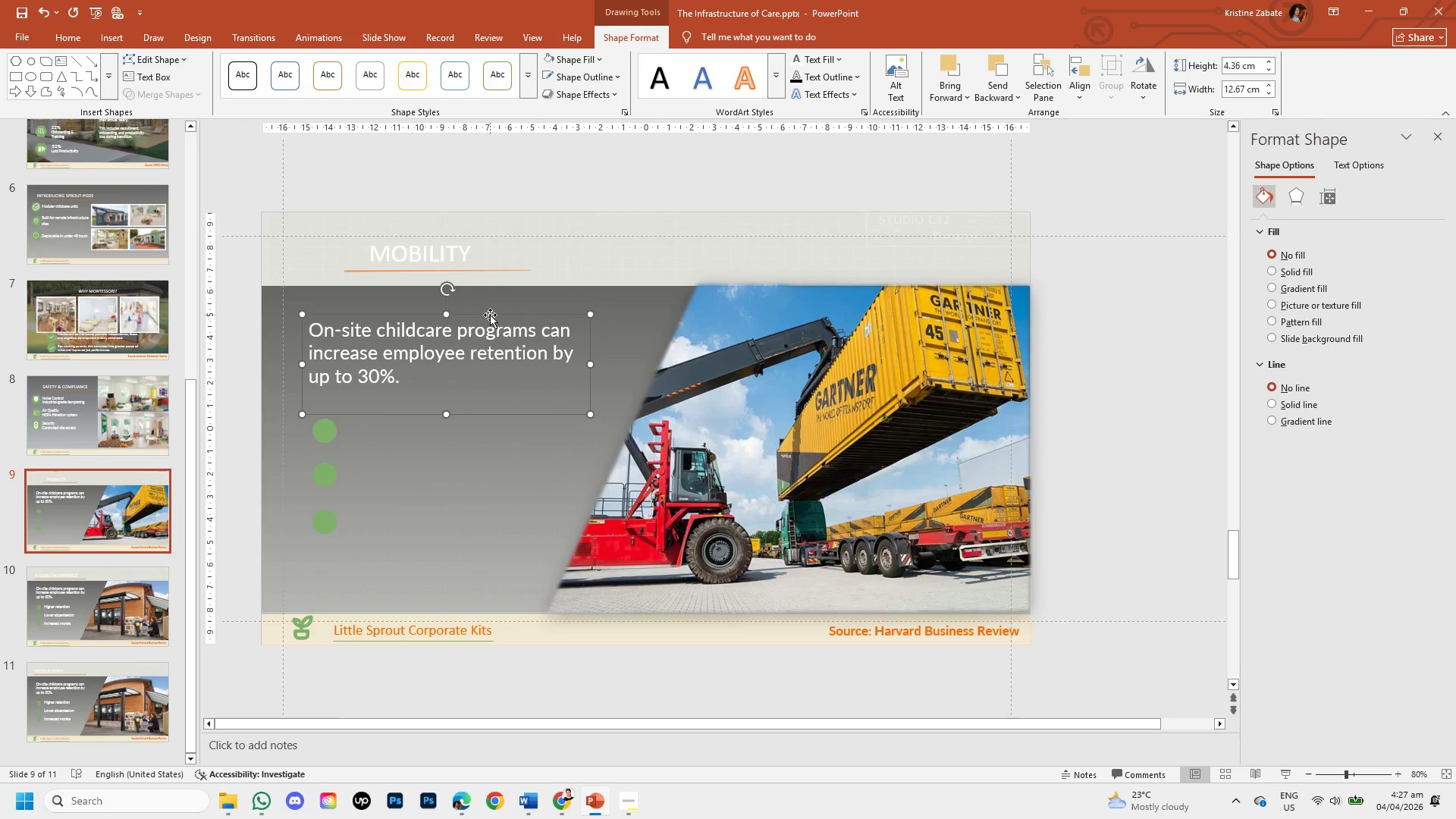 
key(Backspace)
 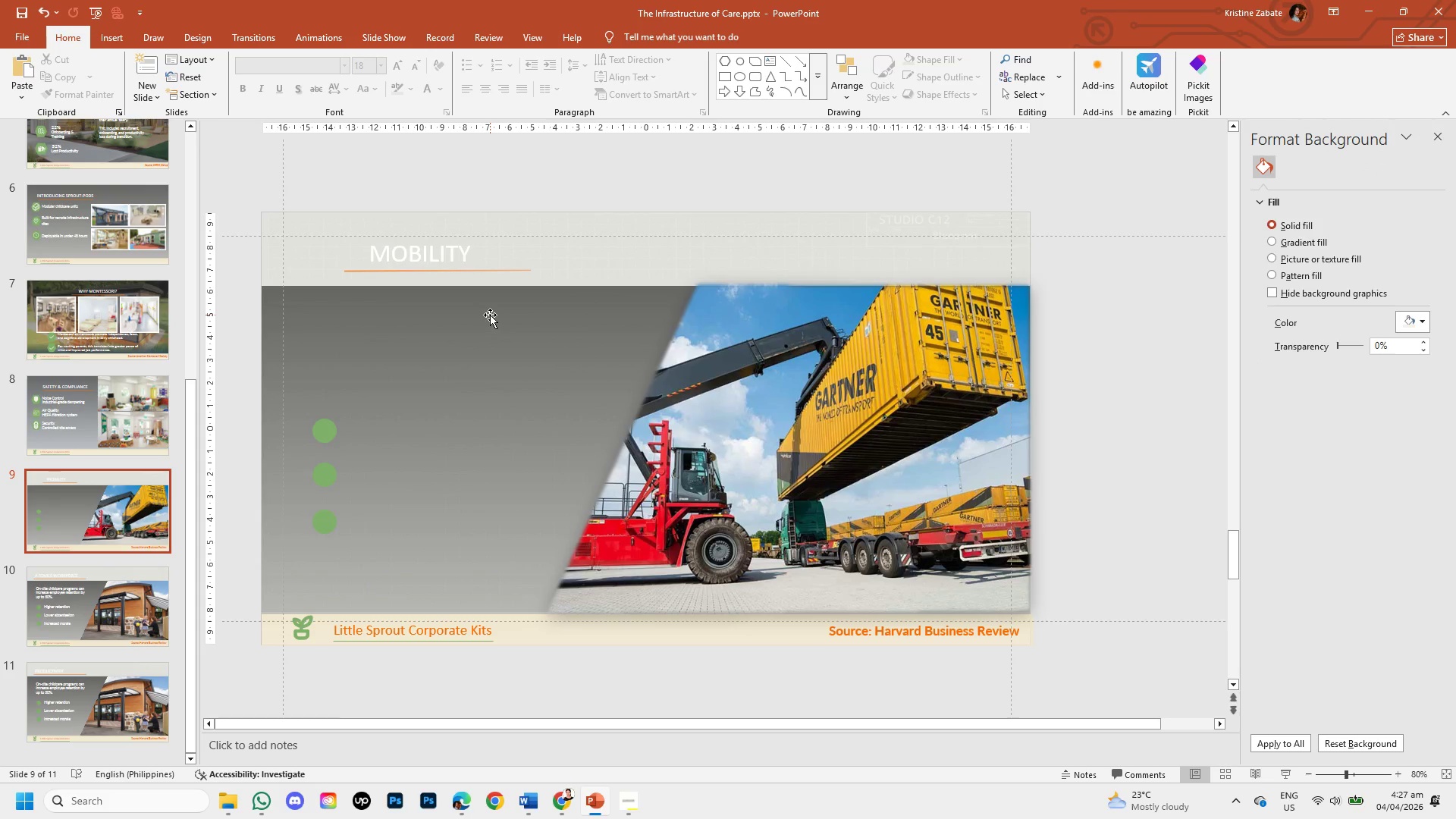 
wait(8.47)
 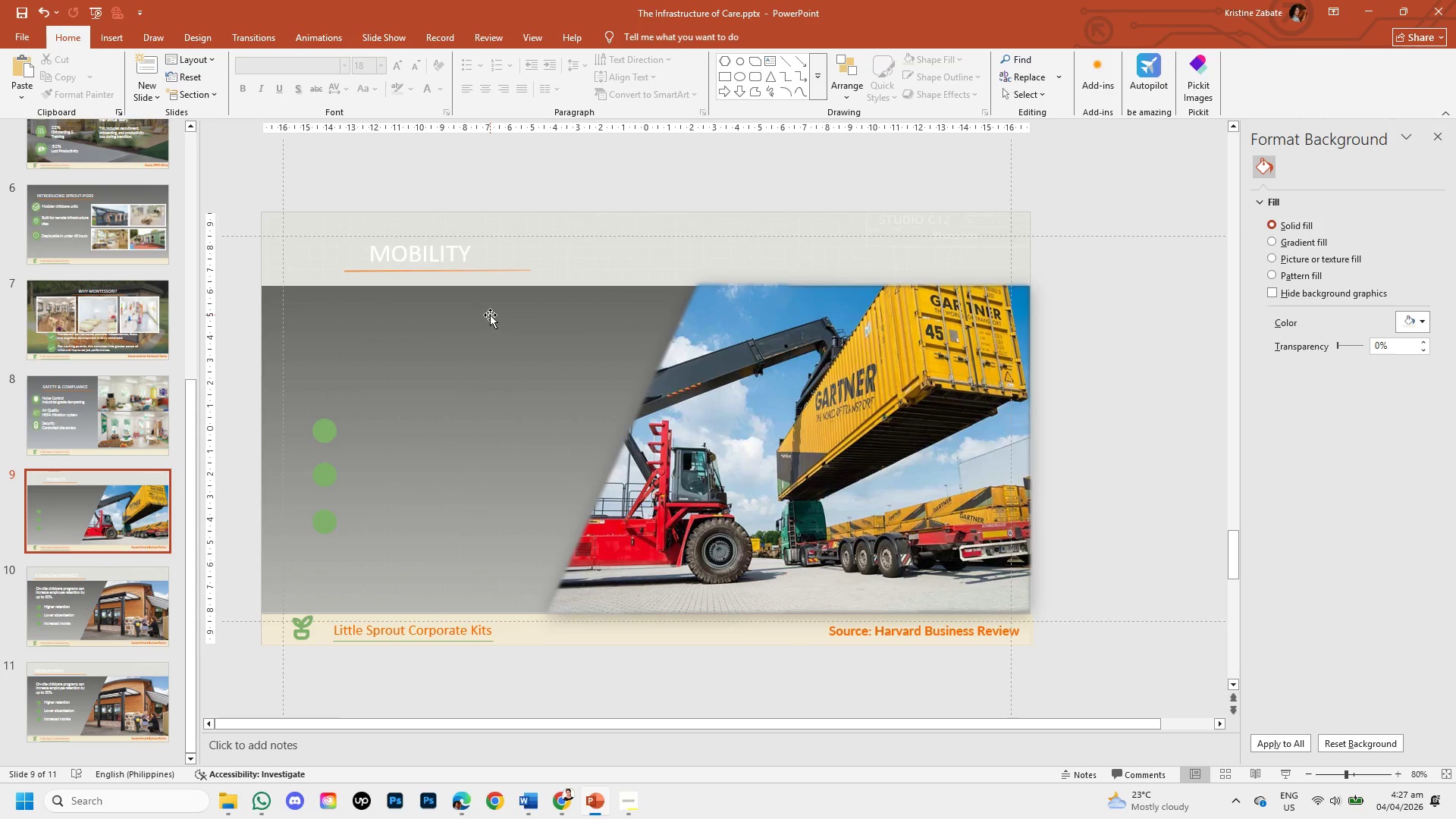 
left_click([321, 436])
 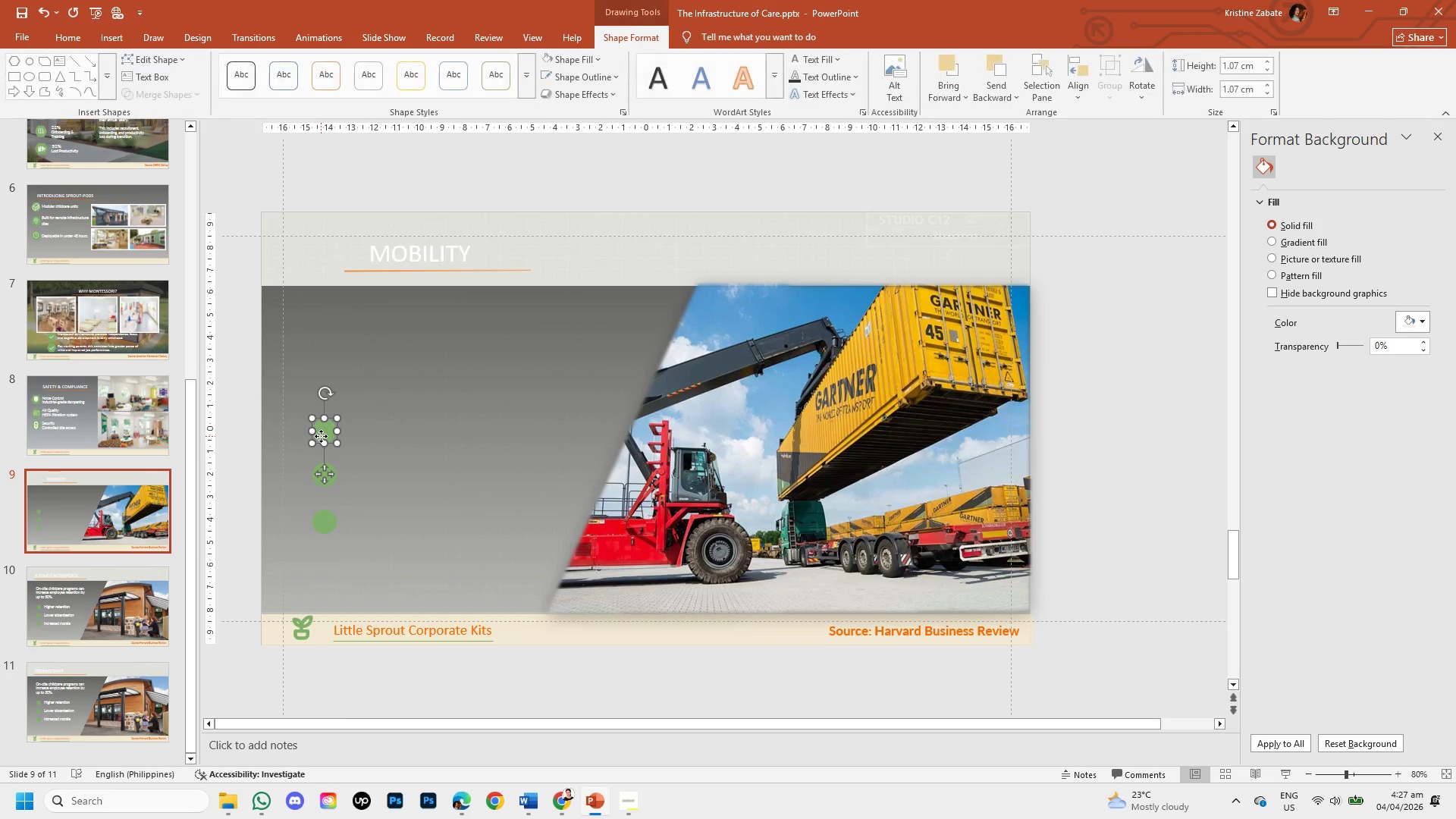 
left_click_drag(start_coordinate=[322, 435], to_coordinate=[322, 330])
 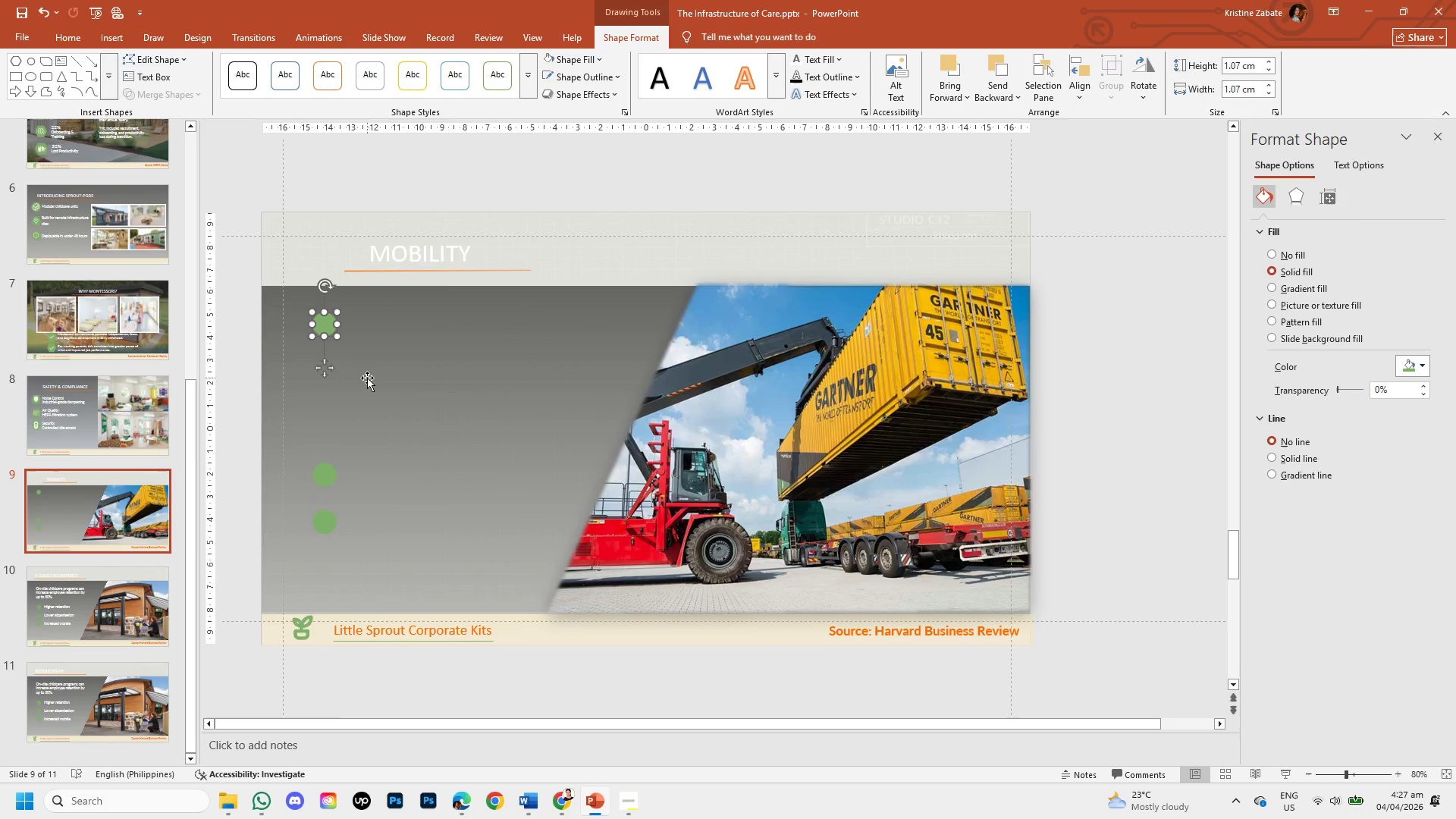 
left_click([367, 378])
 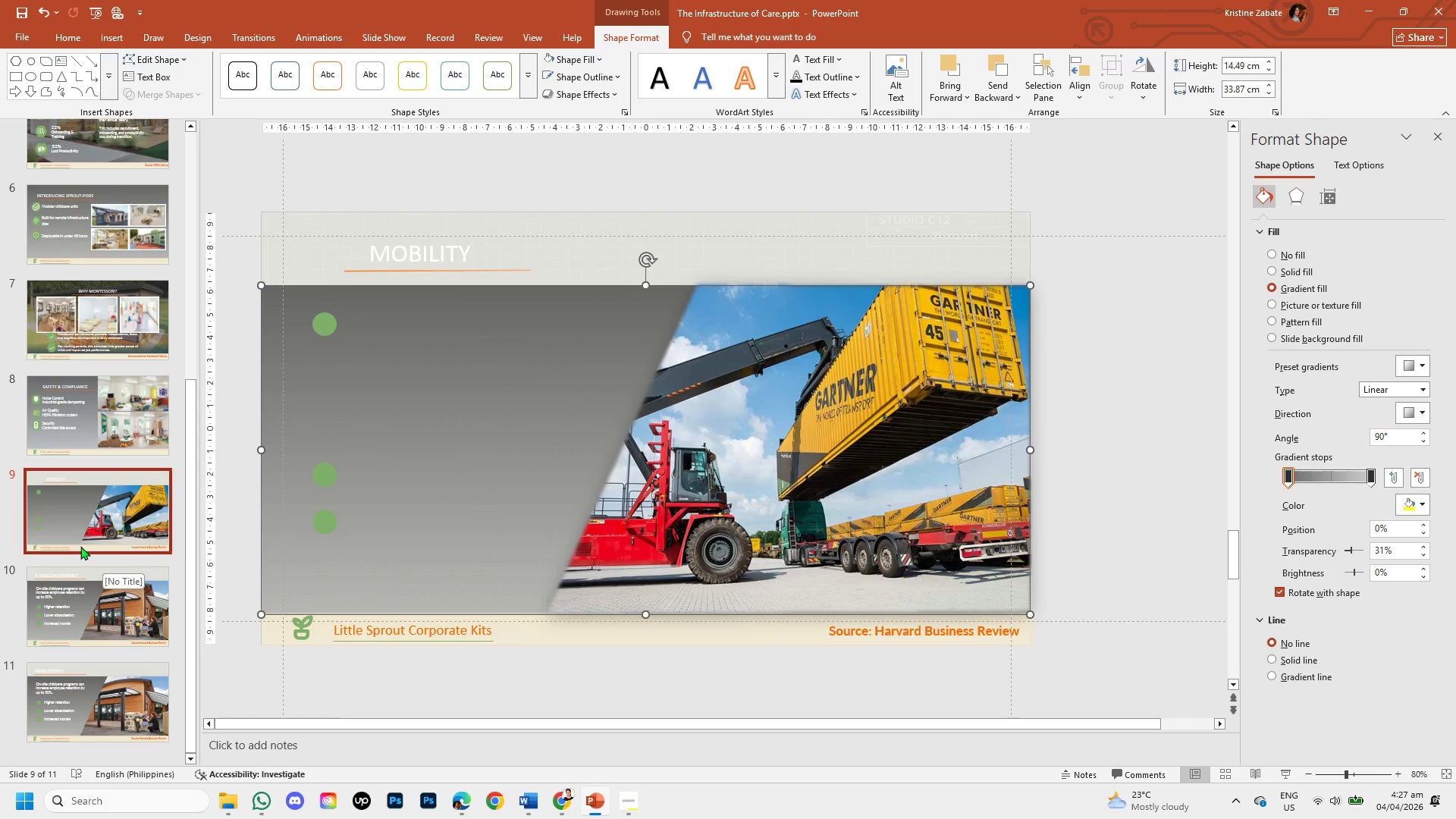 
left_click([53, 620])
 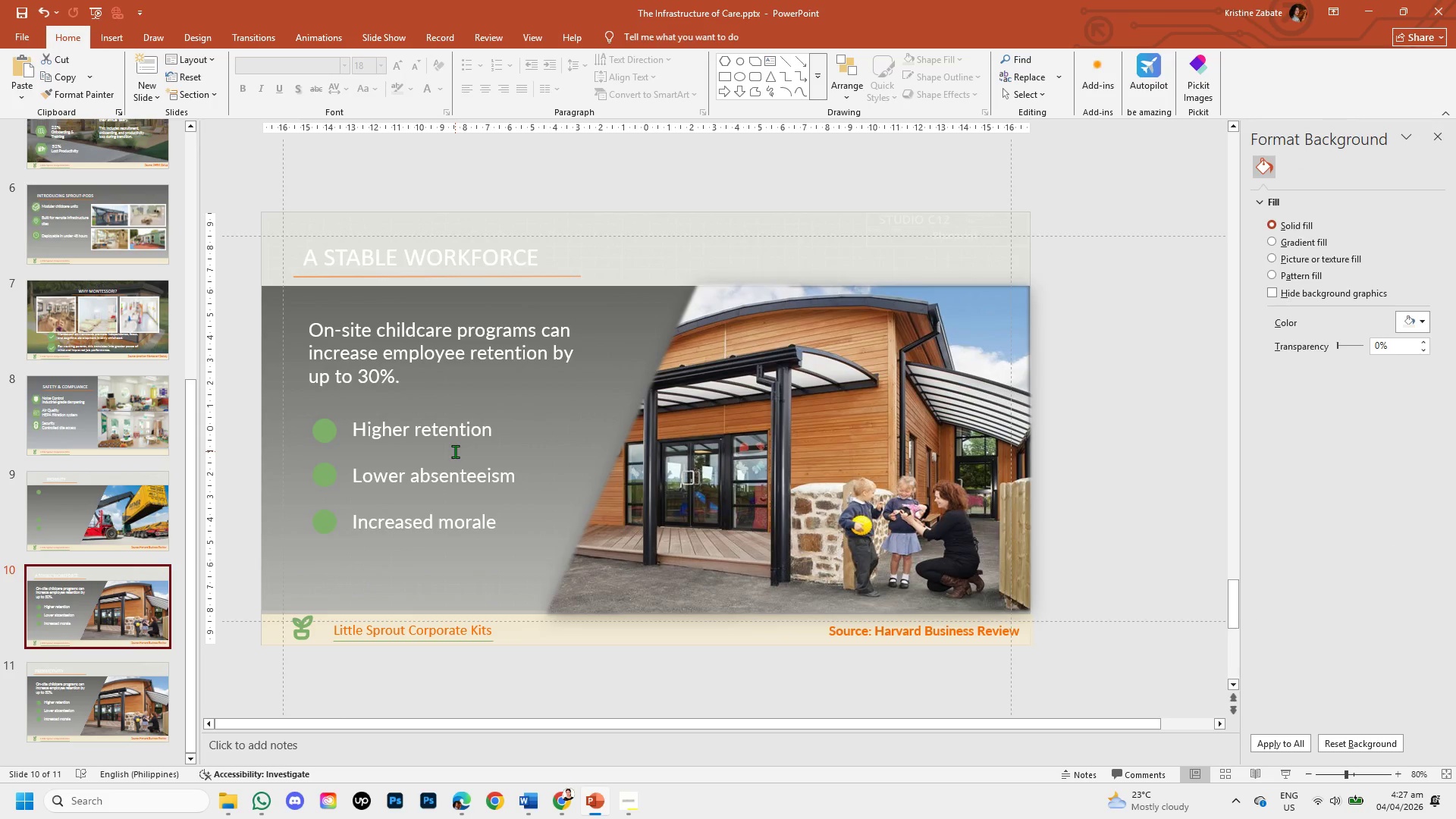 
left_click([455, 439])
 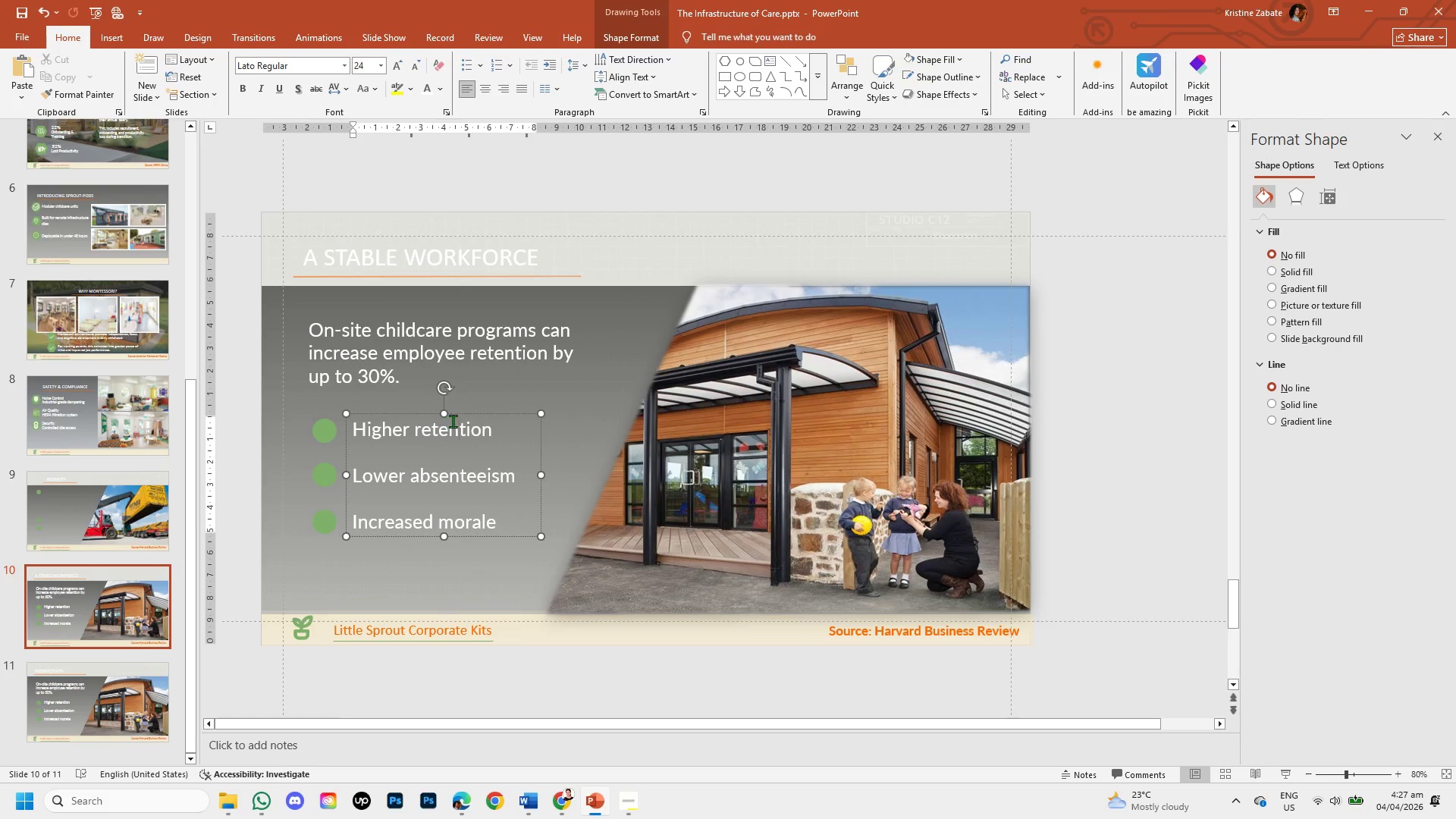 
left_click([460, 414])
 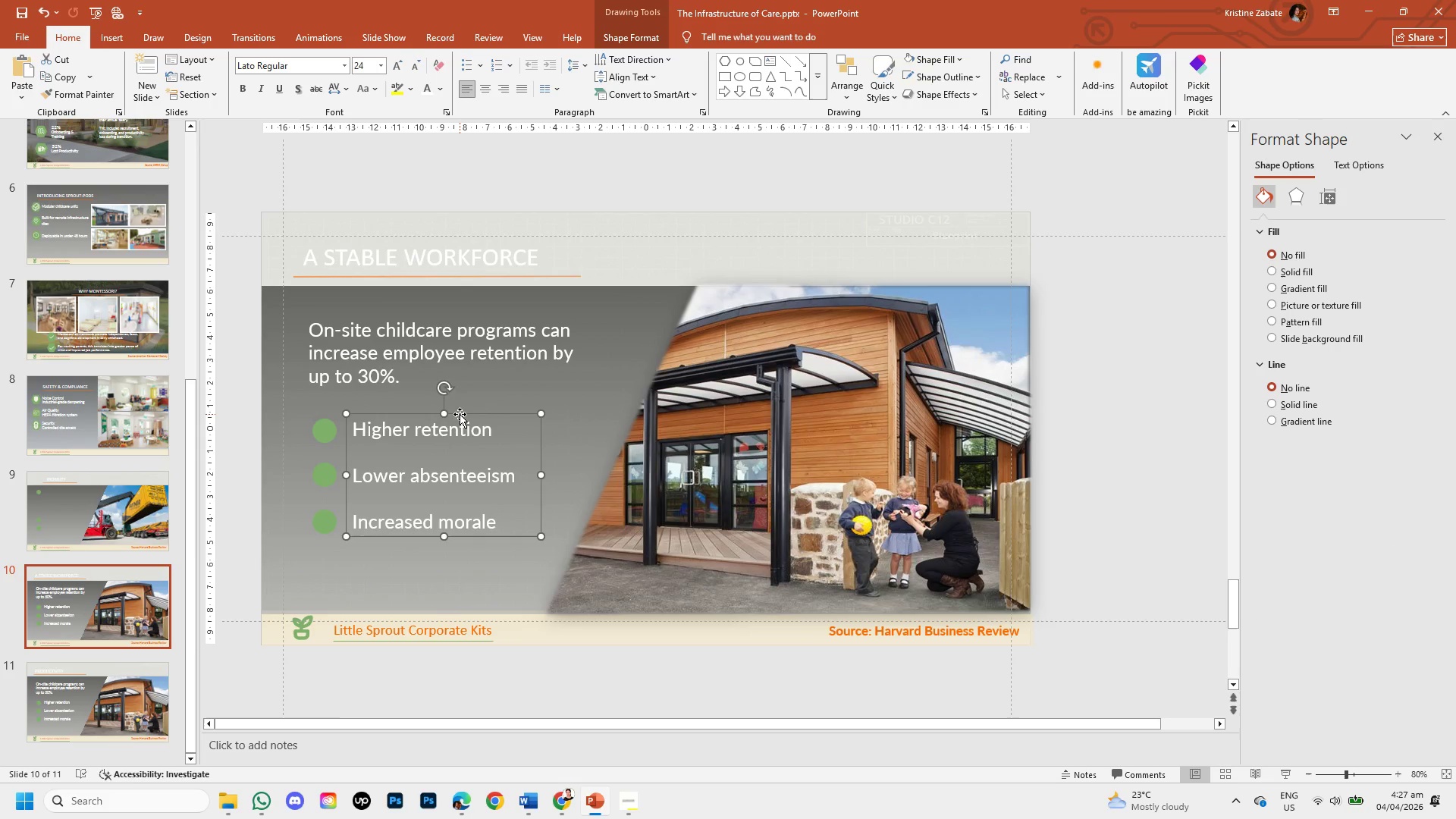 
key(Control+C)
 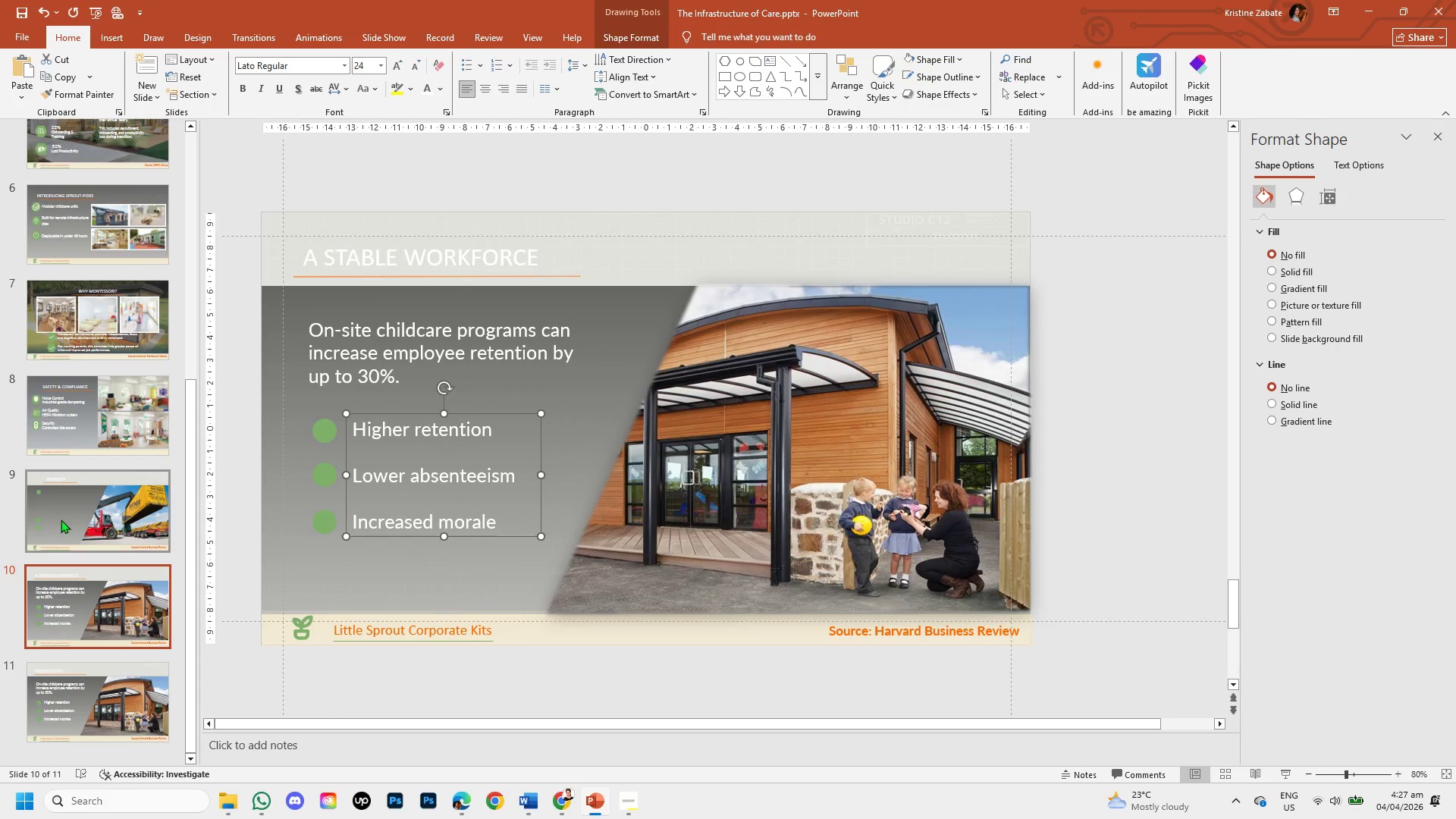 
left_click([64, 518])
 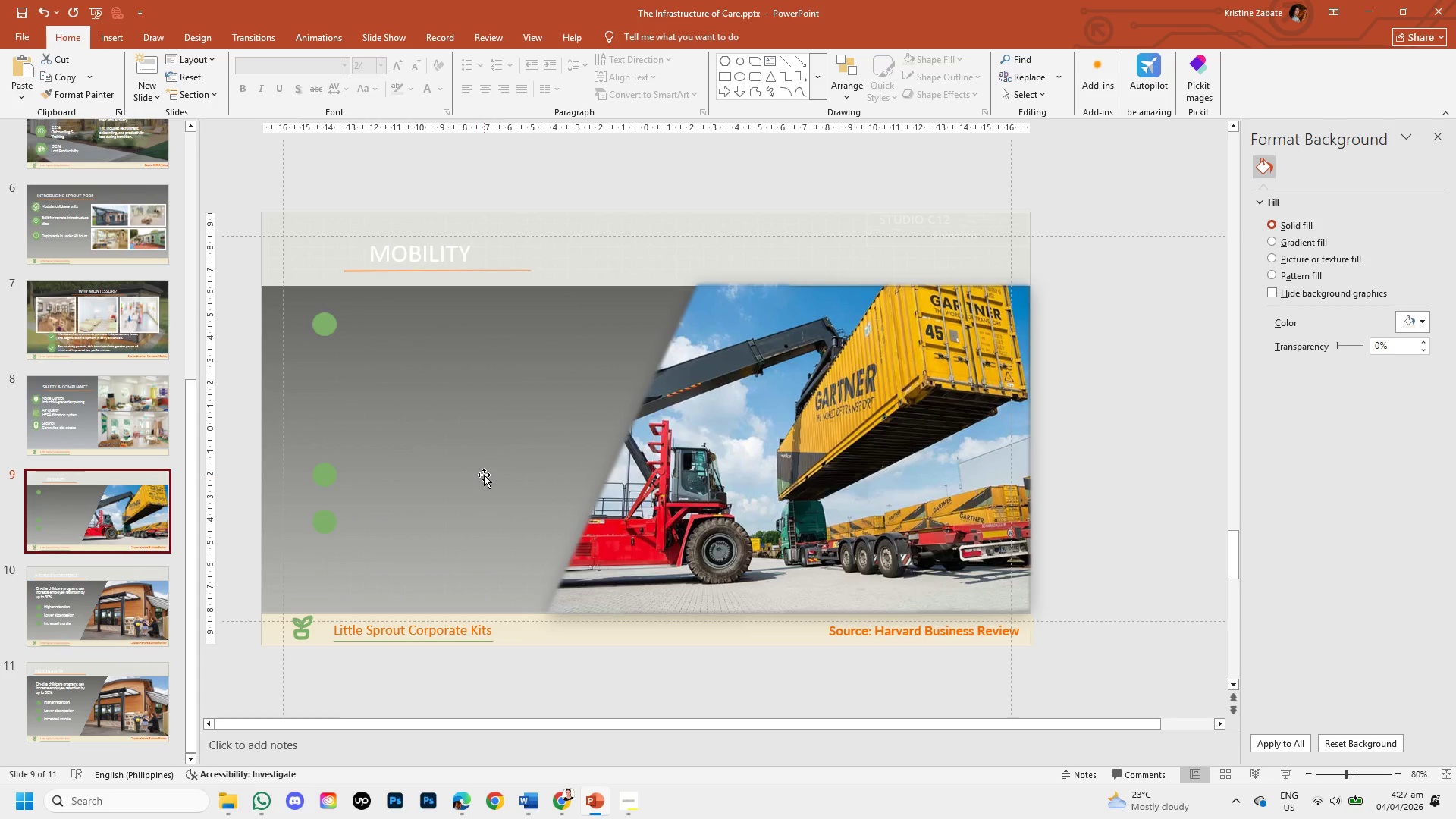 
key(Control+V)
 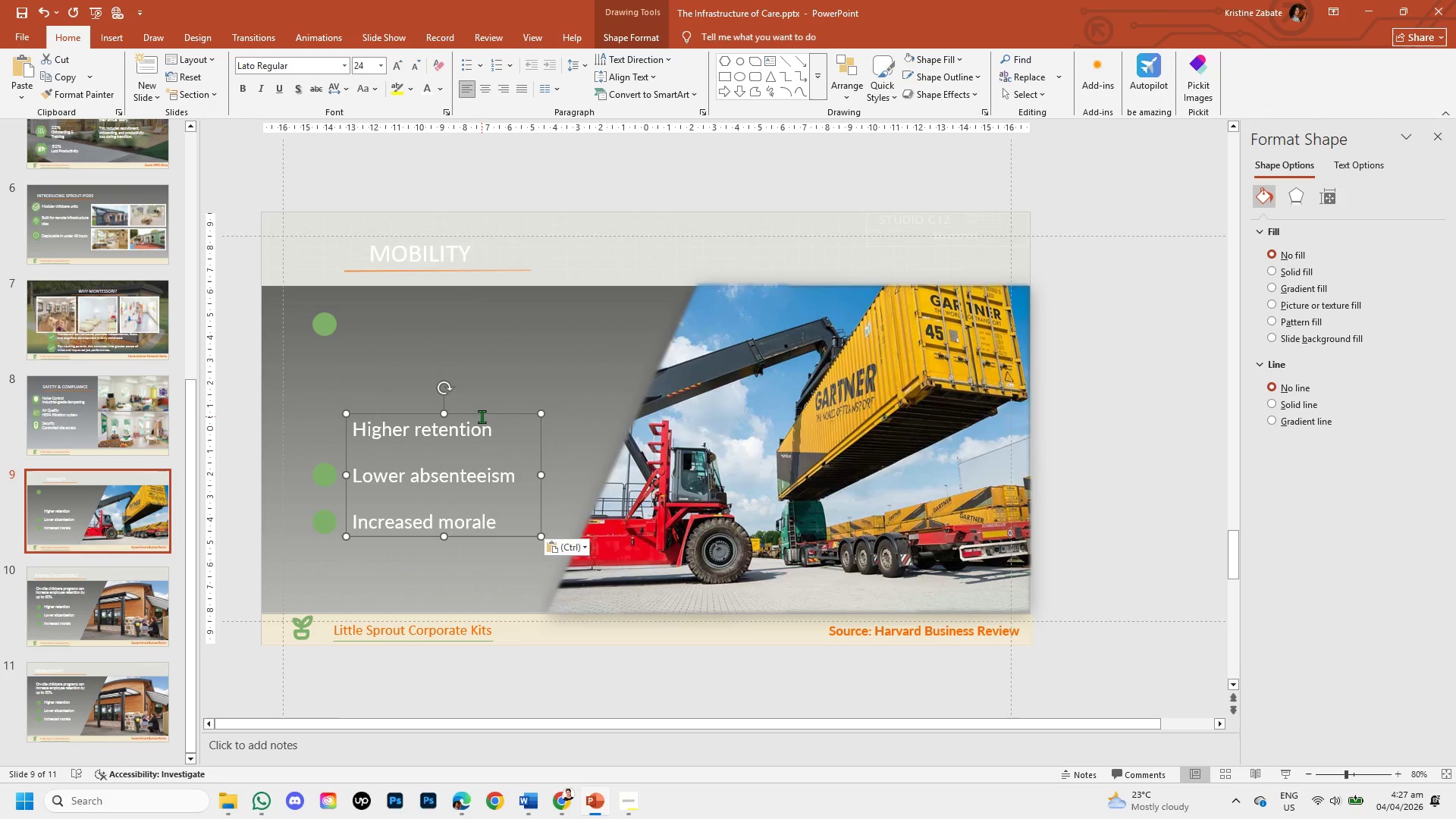 
left_click_drag(start_coordinate=[479, 414], to_coordinate=[475, 310])
 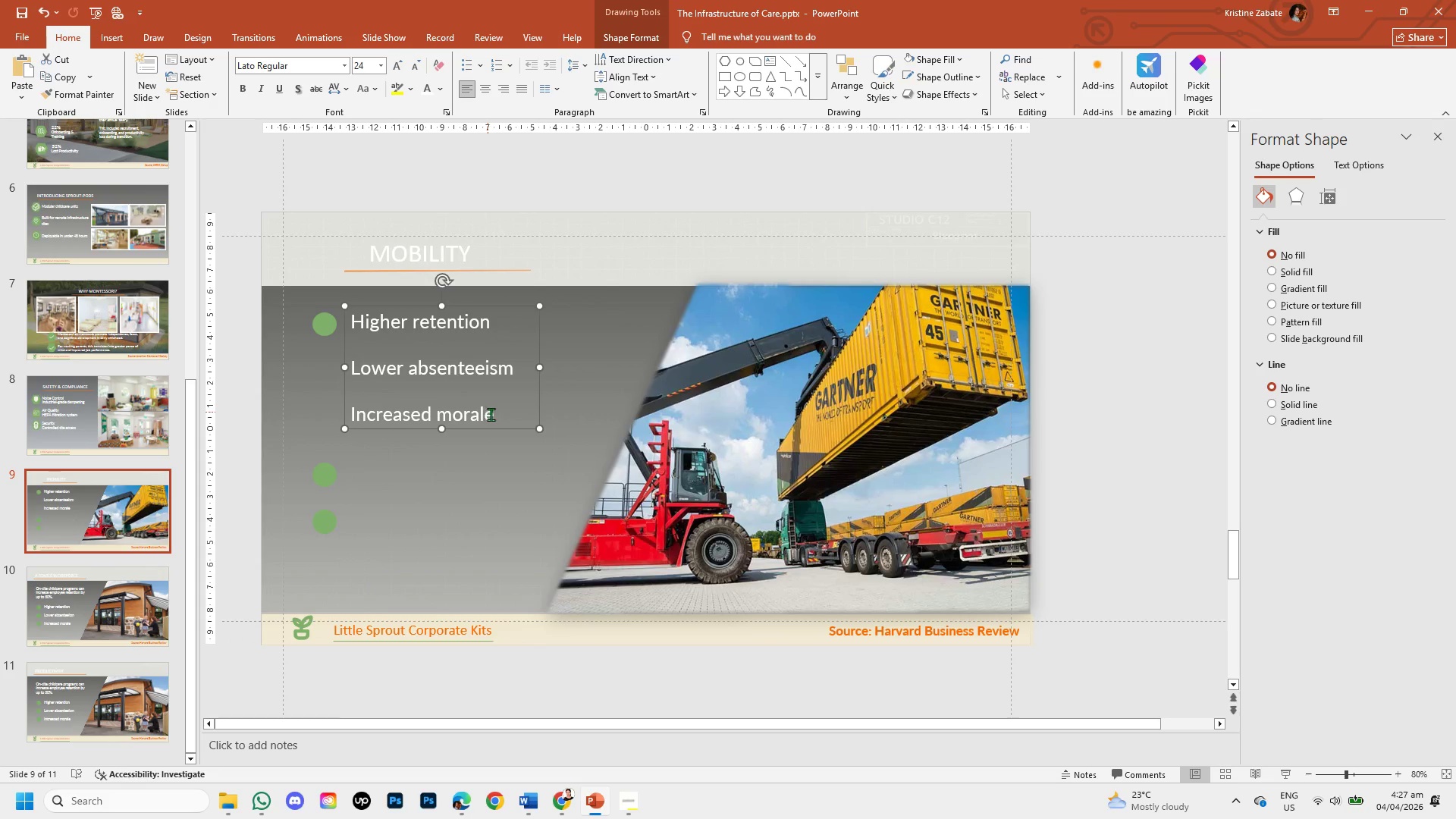 
left_click_drag(start_coordinate=[497, 416], to_coordinate=[367, 350])
 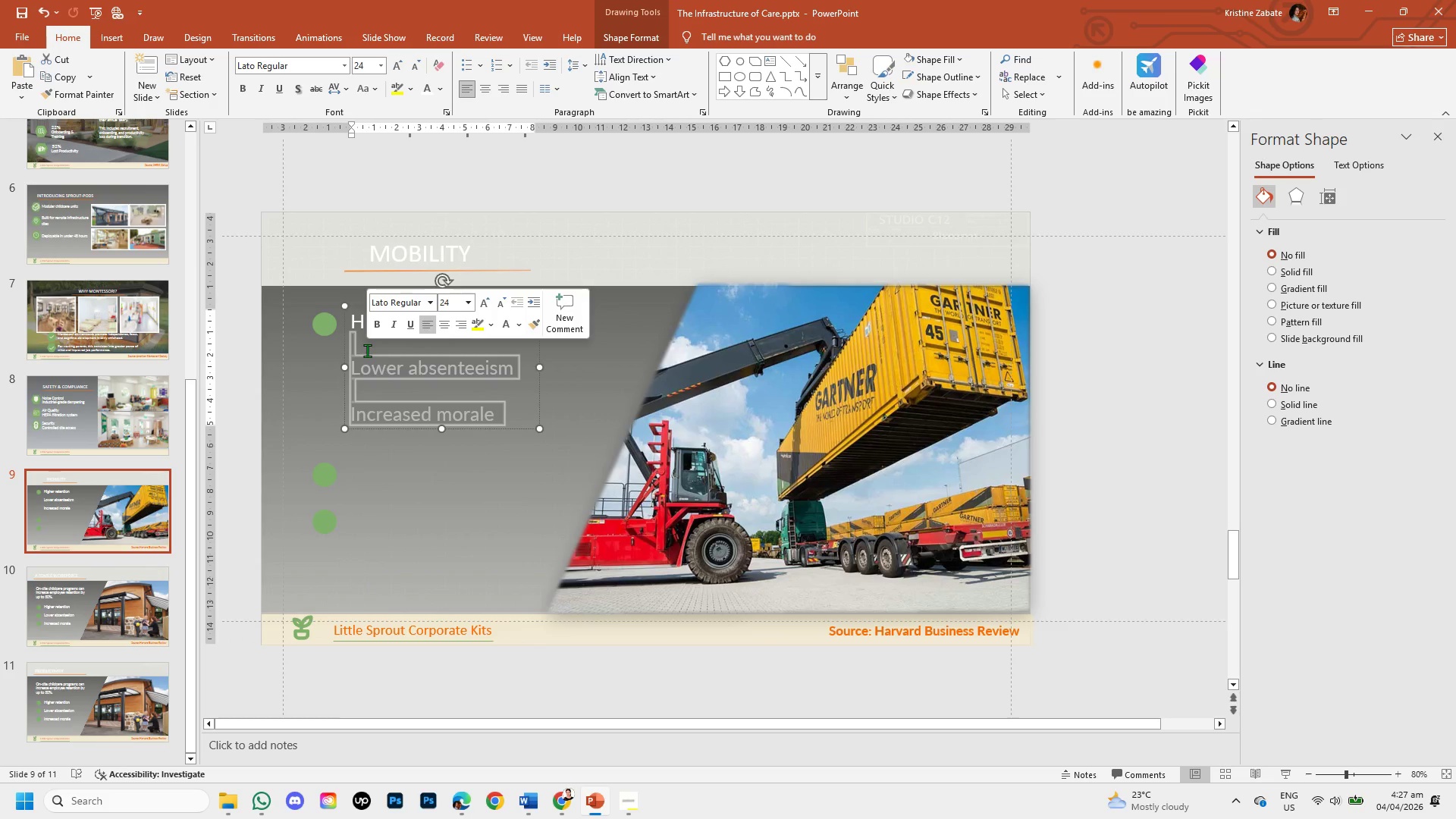 
key(Backspace)
key(Backspace)
key(Backspace)
type(mo)
key(Backspace)
key(Backspace)
type(Moves with )
 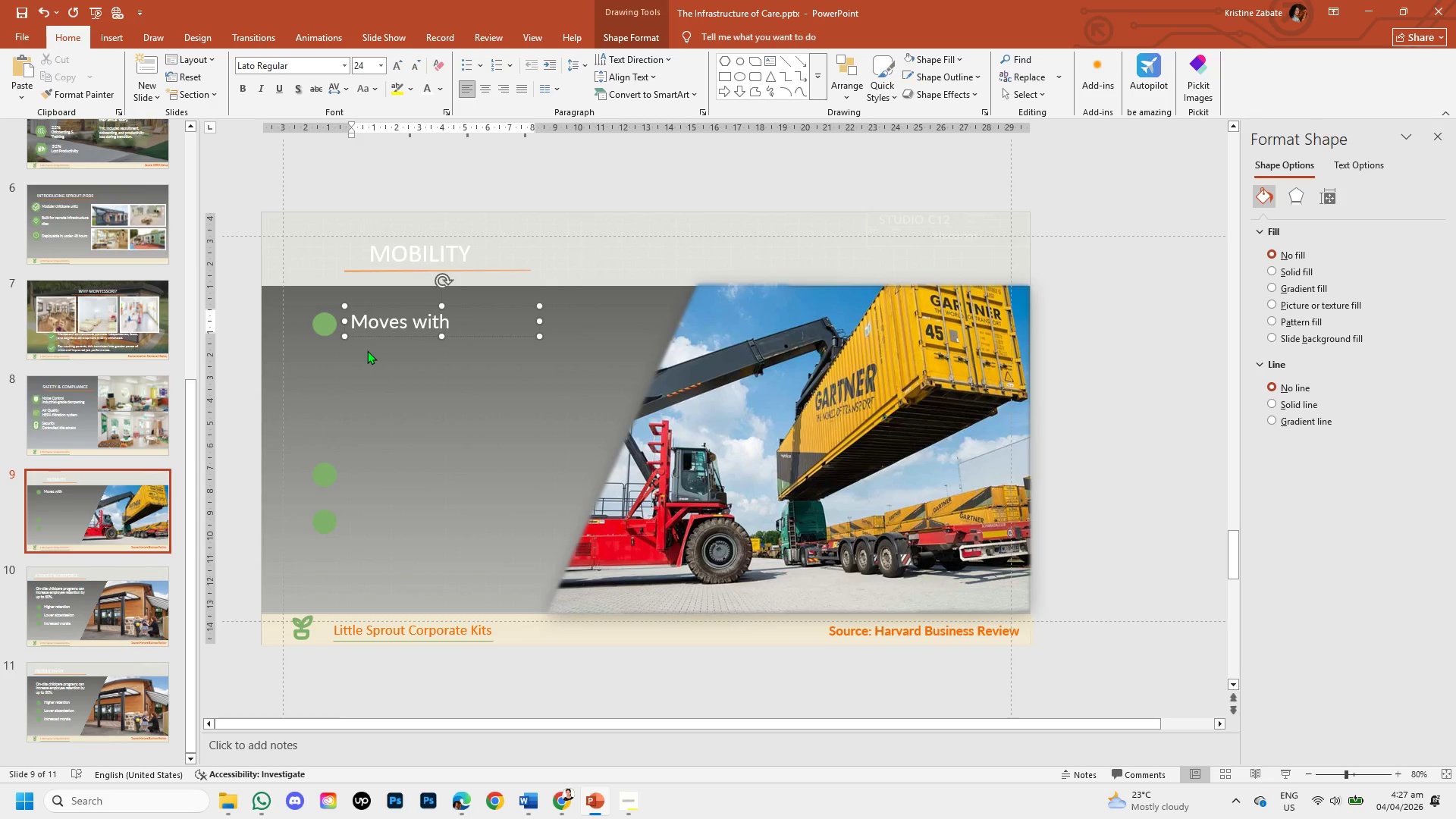 